 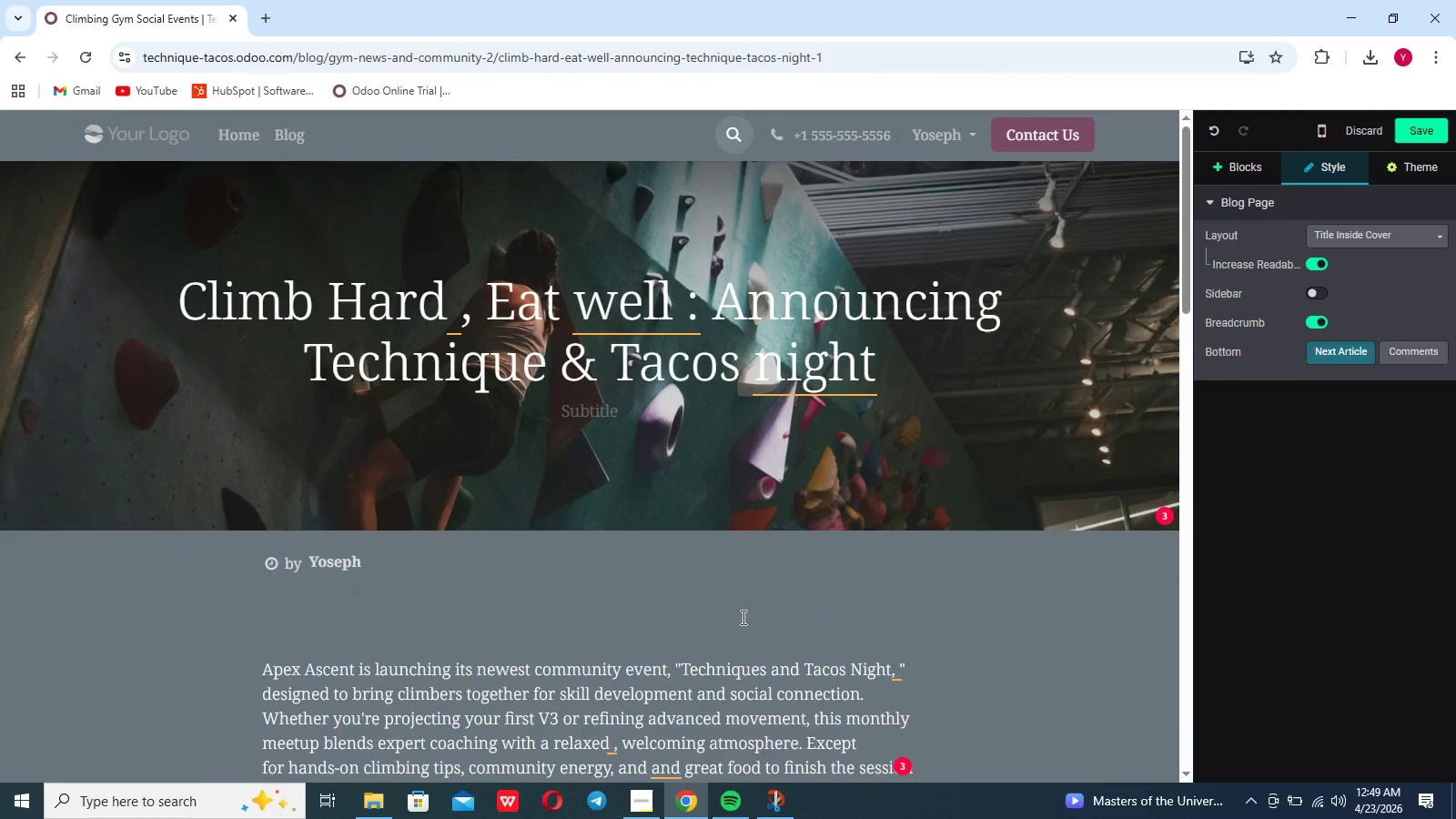 
scroll: coordinate [742, 617], scroll_direction: down, amount: 61.0
 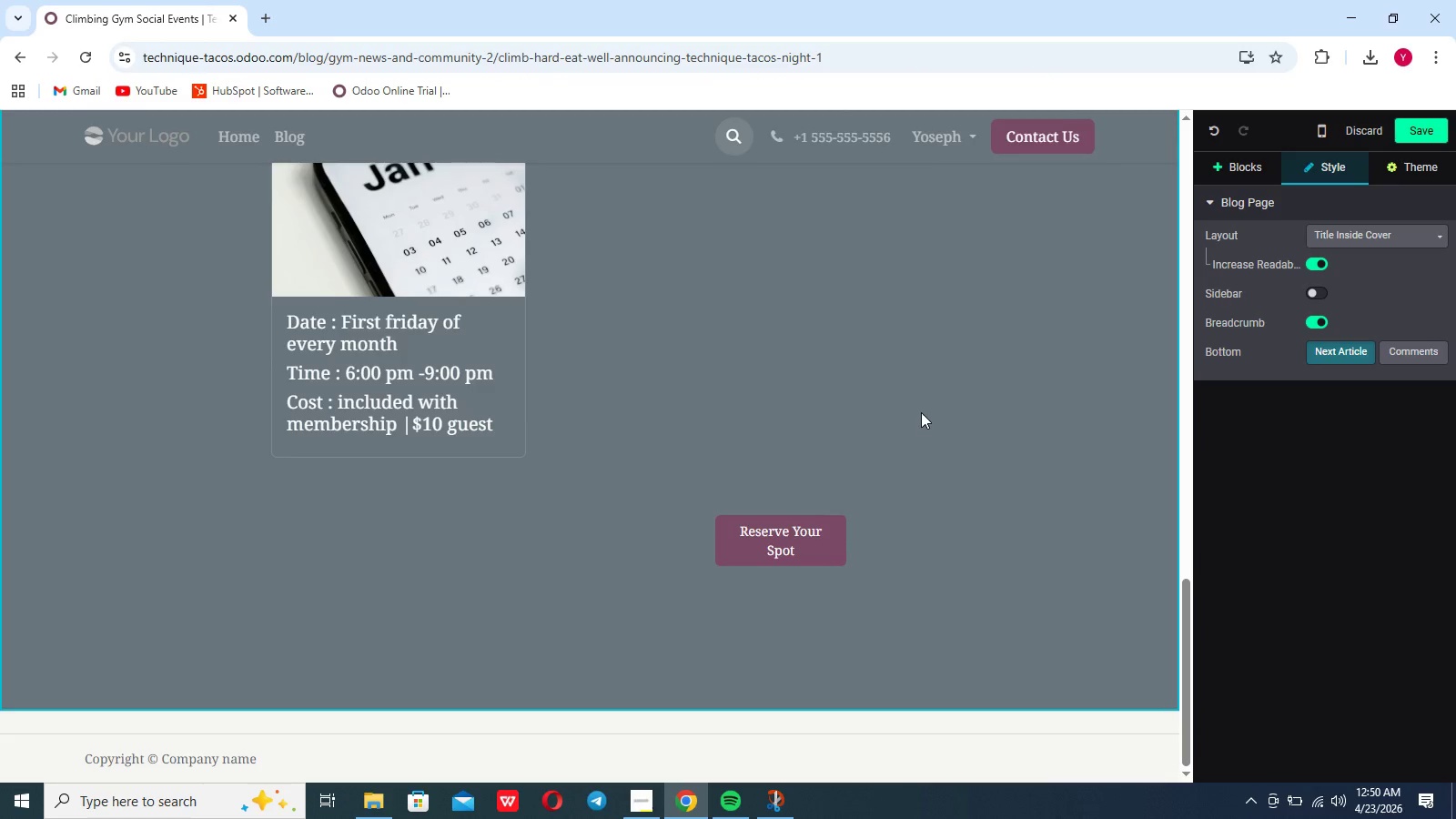 
left_click([921, 412])
 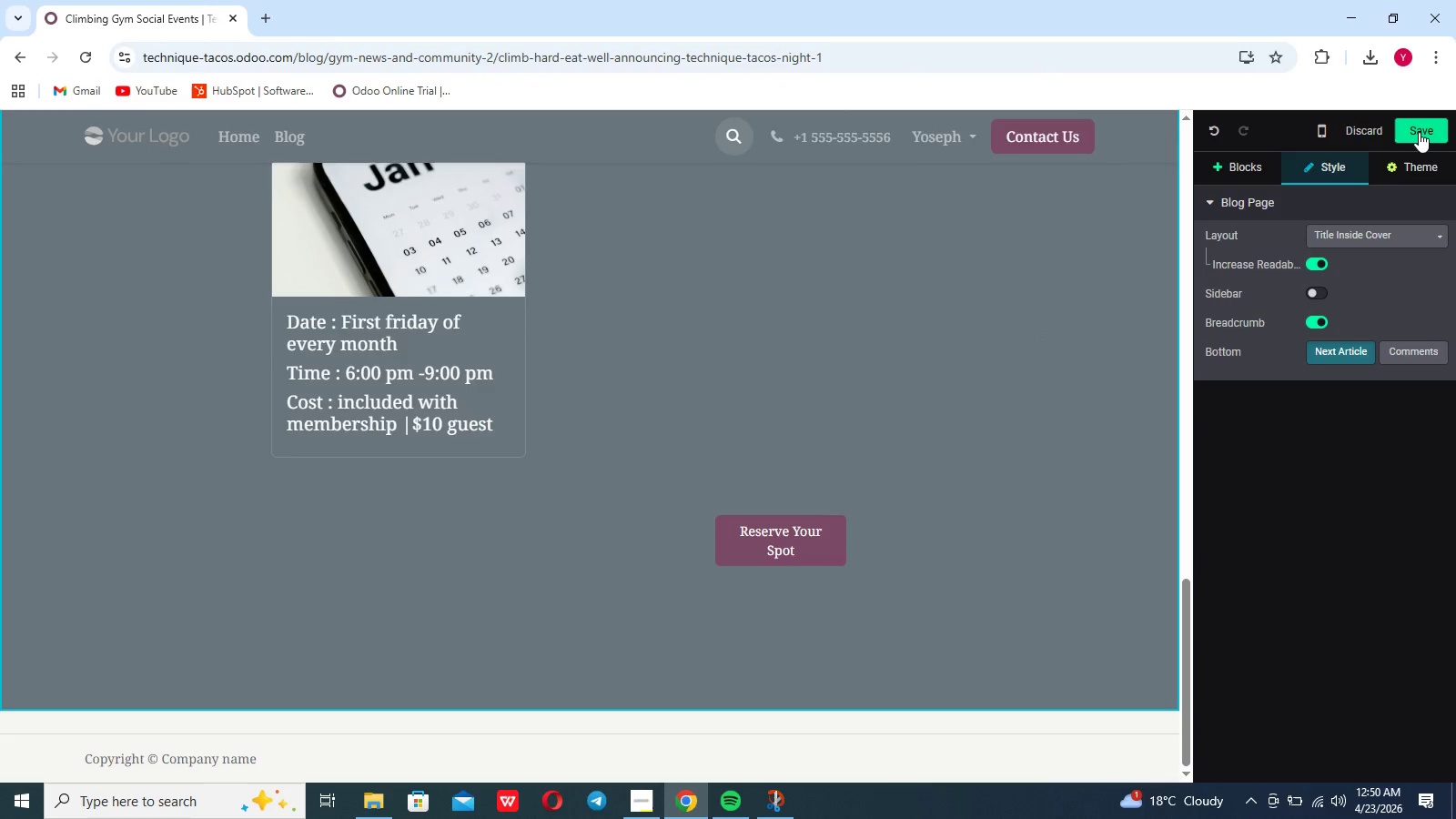 
left_click([1419, 132])
 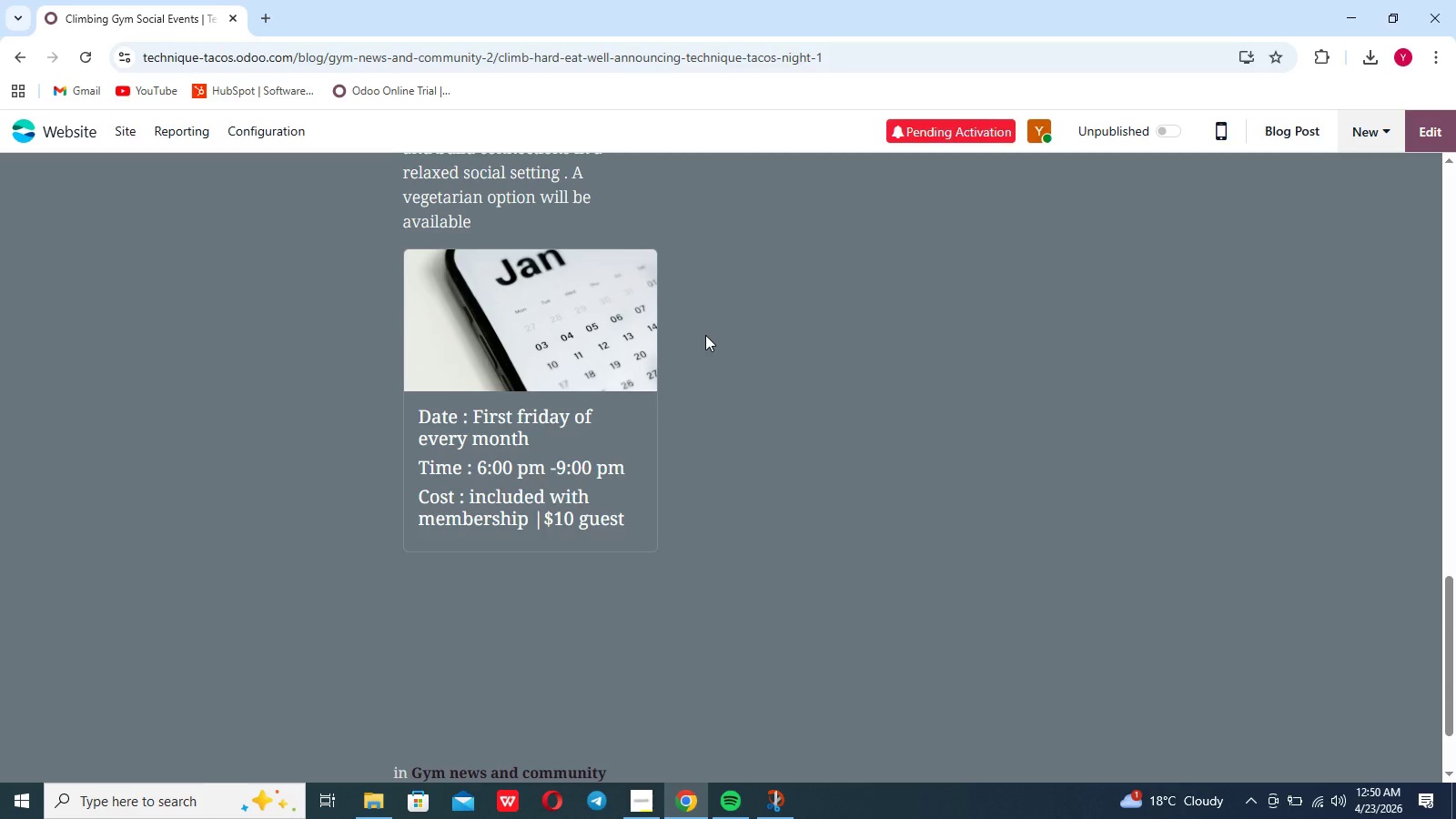 
scroll: coordinate [705, 335], scroll_direction: up, amount: 78.0
 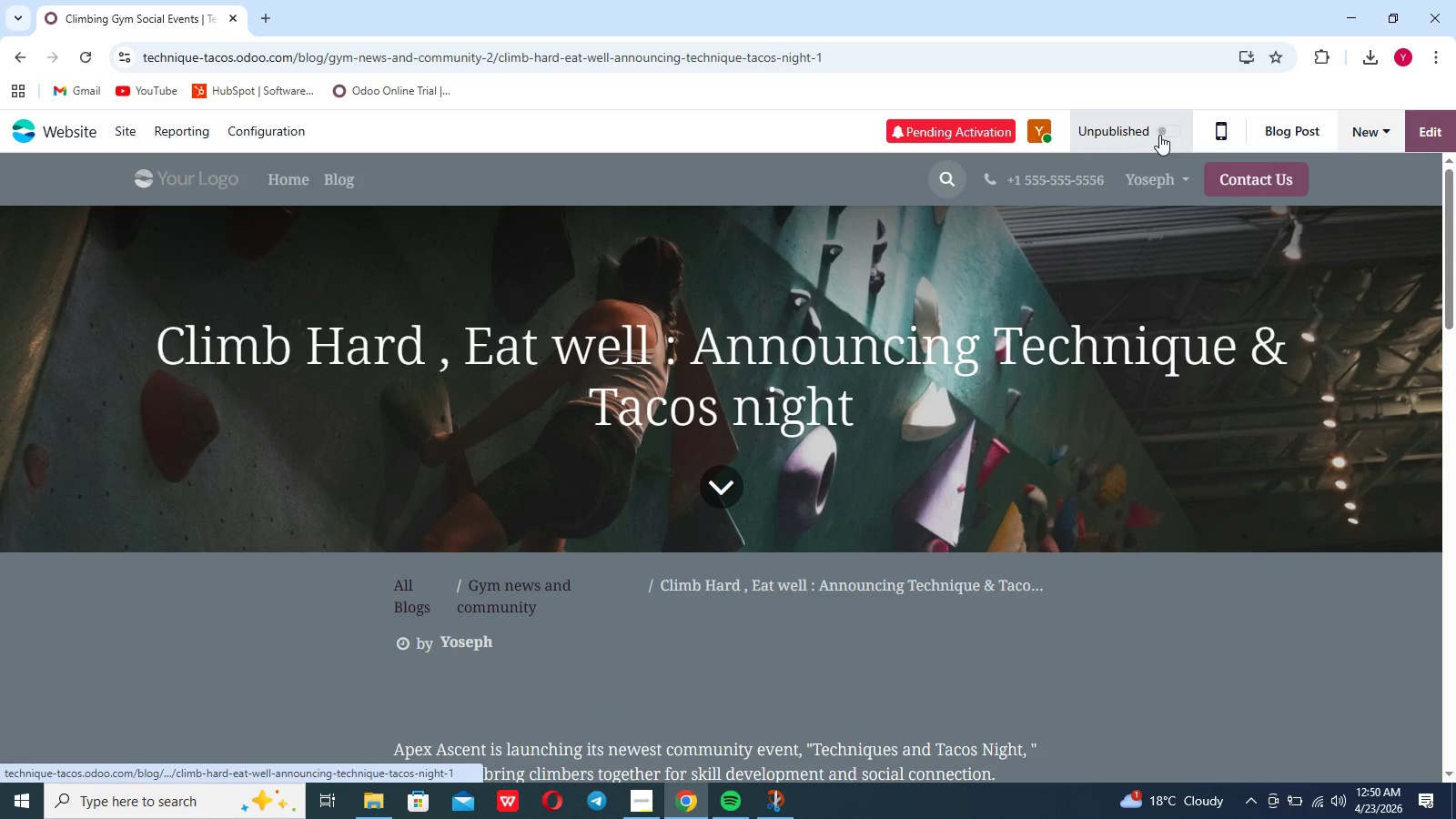 
left_click([1159, 135])
 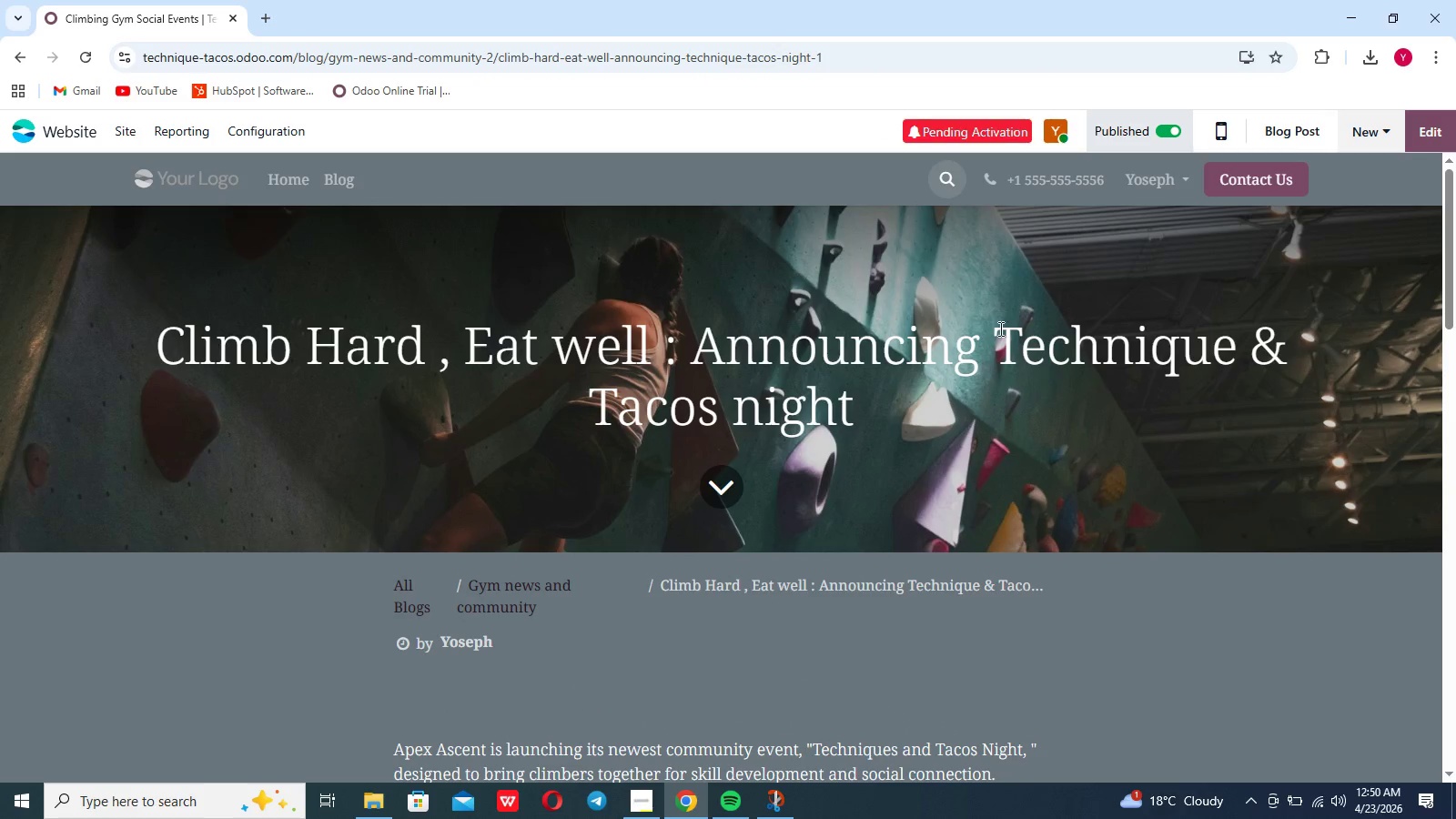 
scroll: coordinate [987, 350], scroll_direction: up, amount: 3.0
 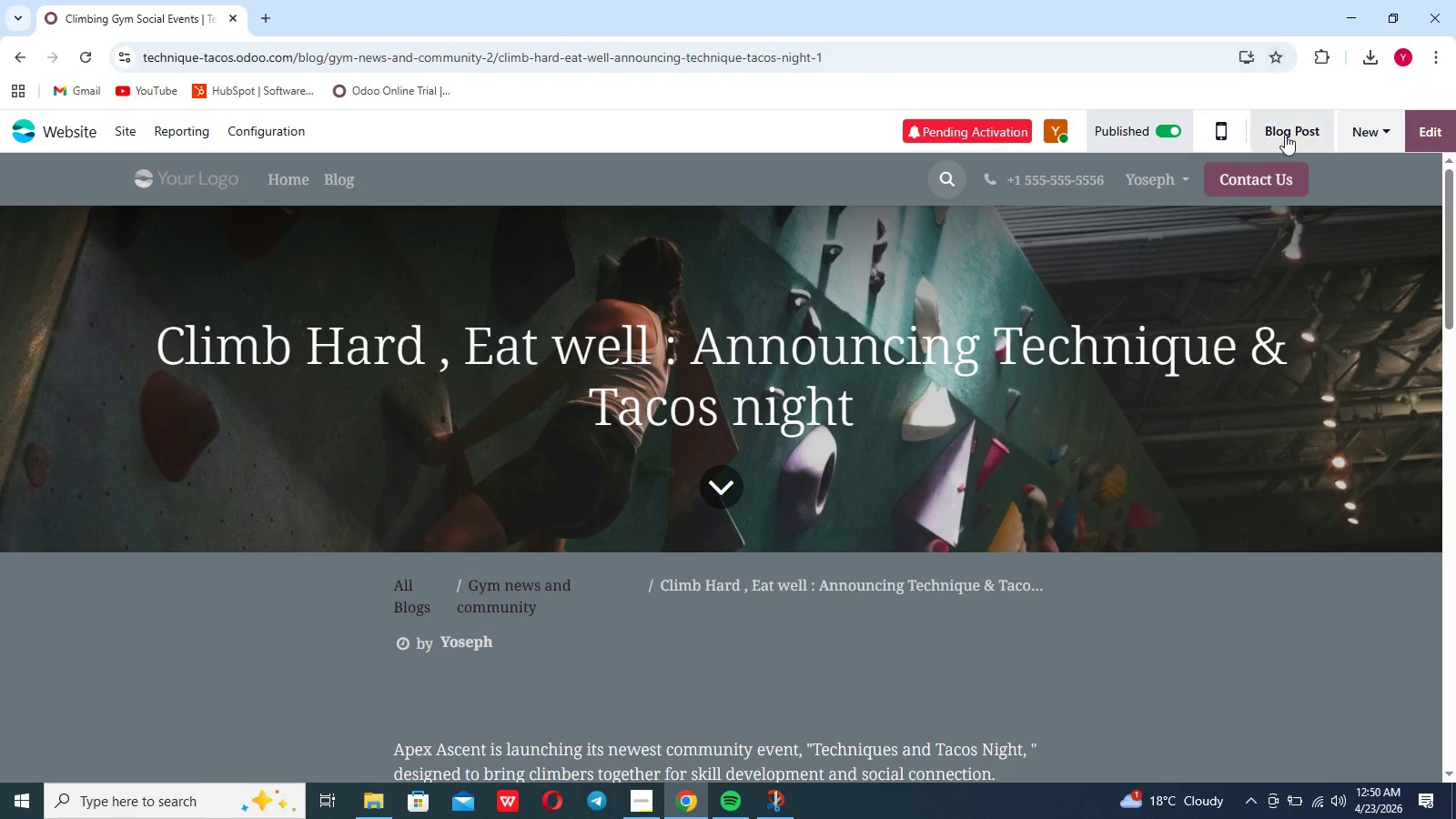 
left_click([1285, 136])
 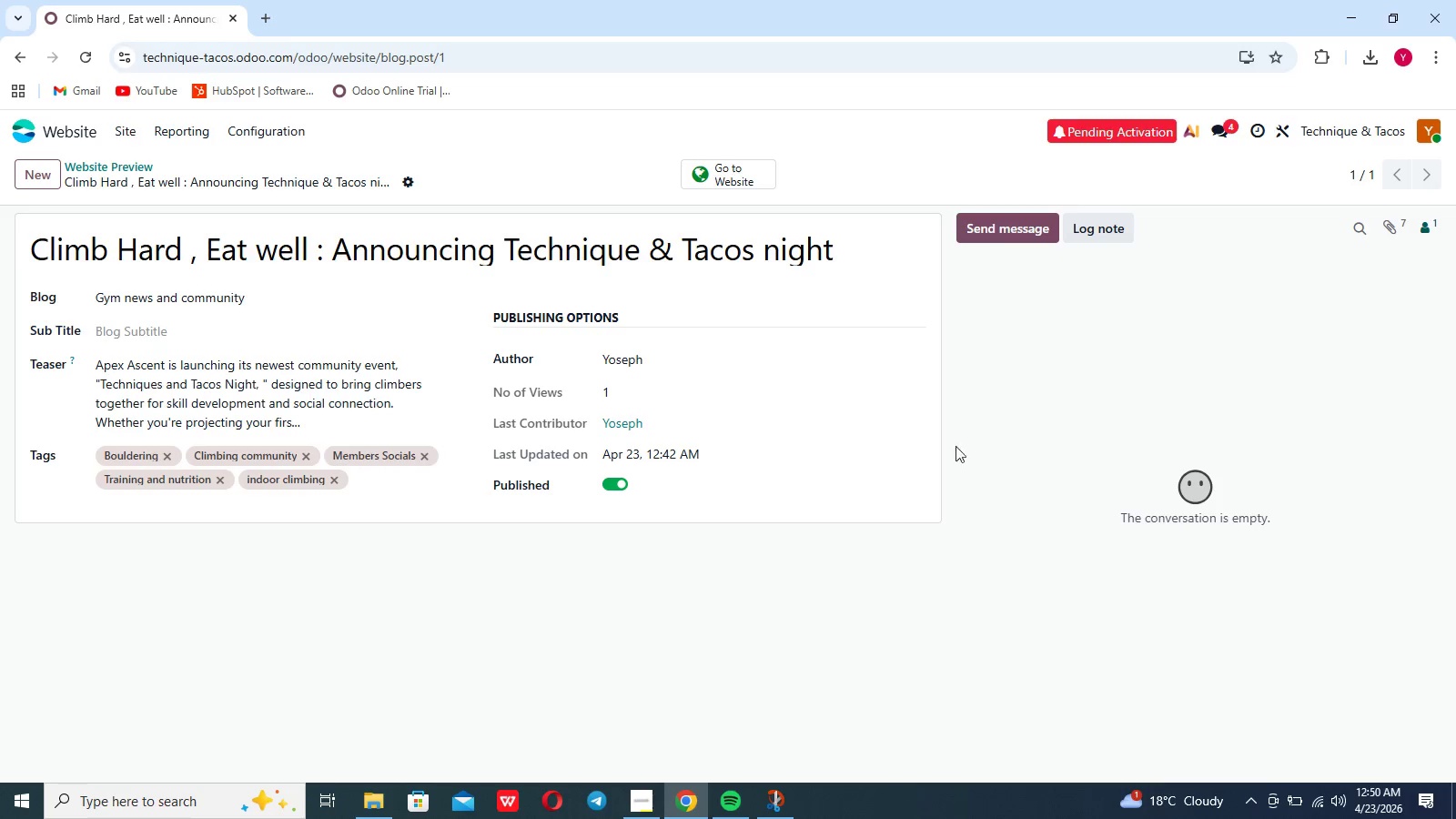 
left_click([884, 523])
 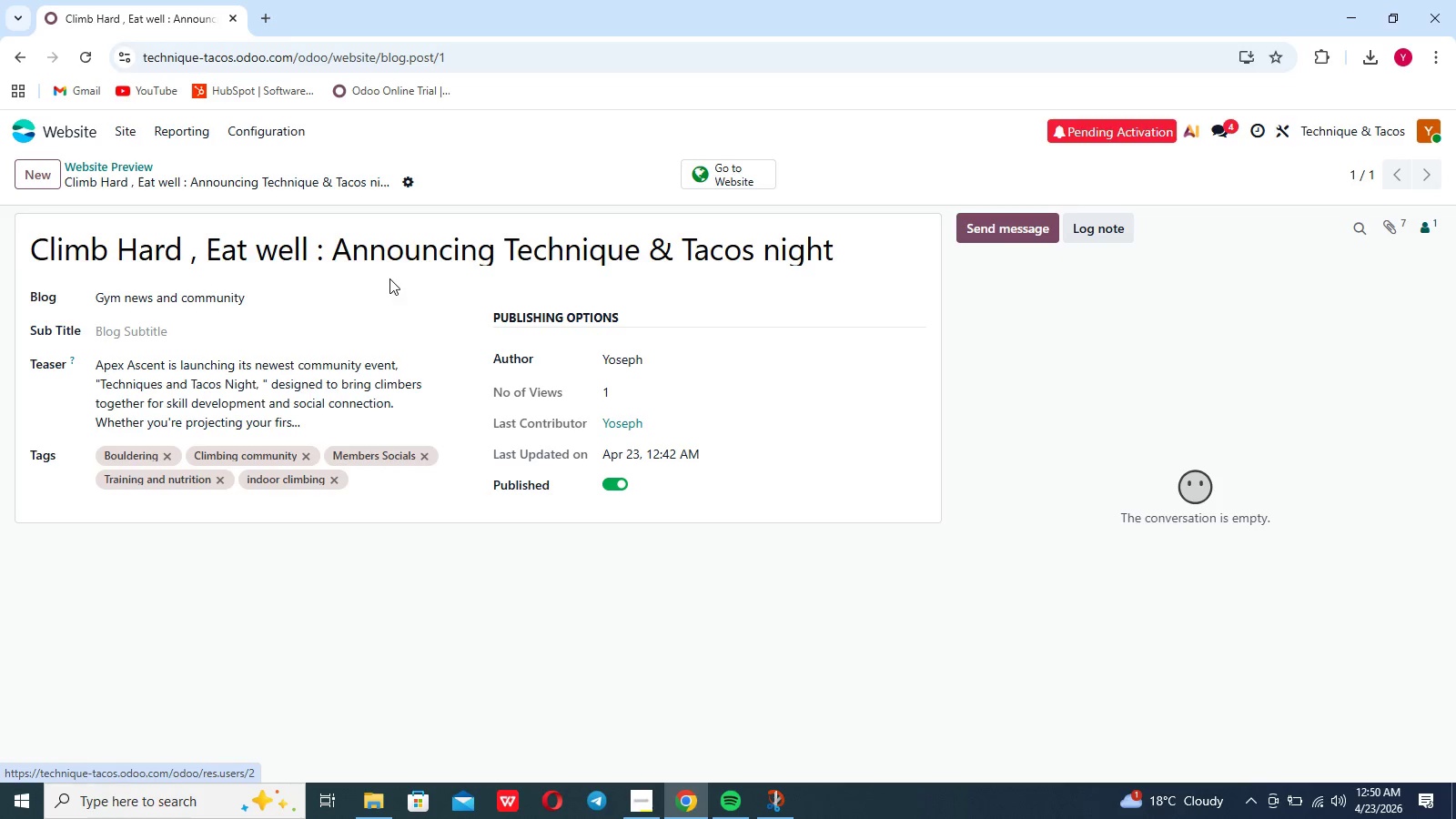 
left_click([126, 133])
 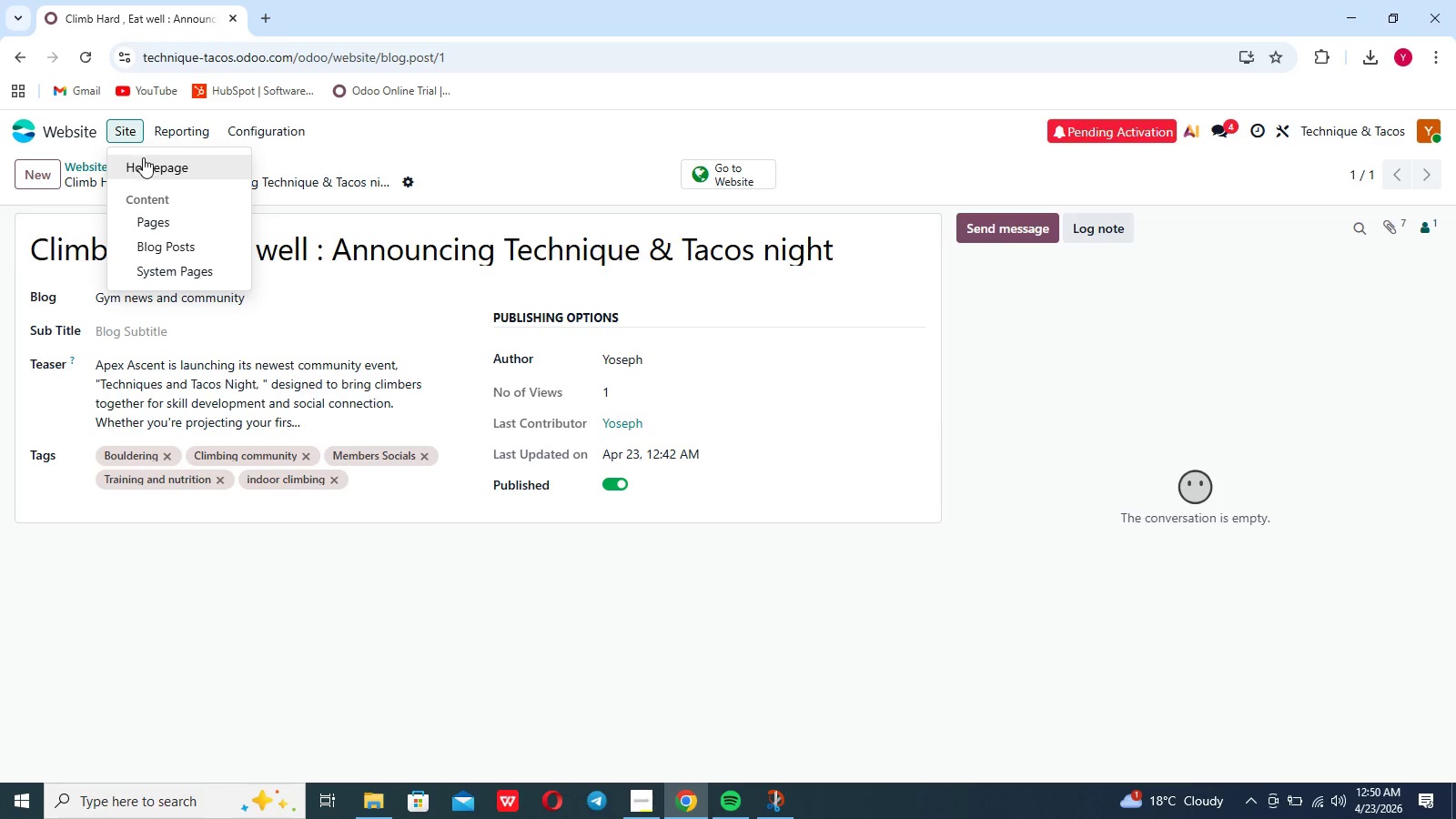 
left_click([143, 161])
 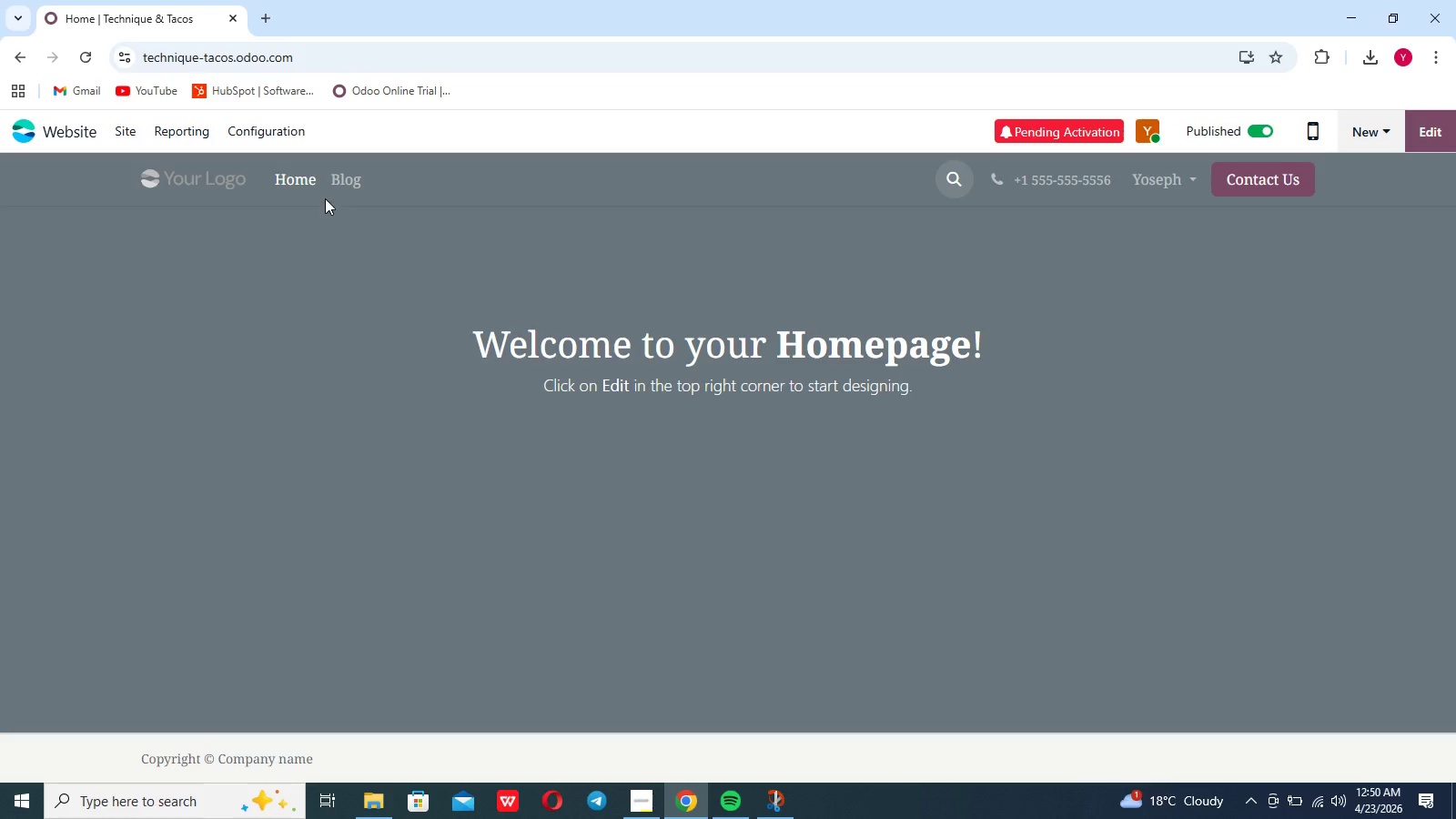 
left_click([336, 181])
 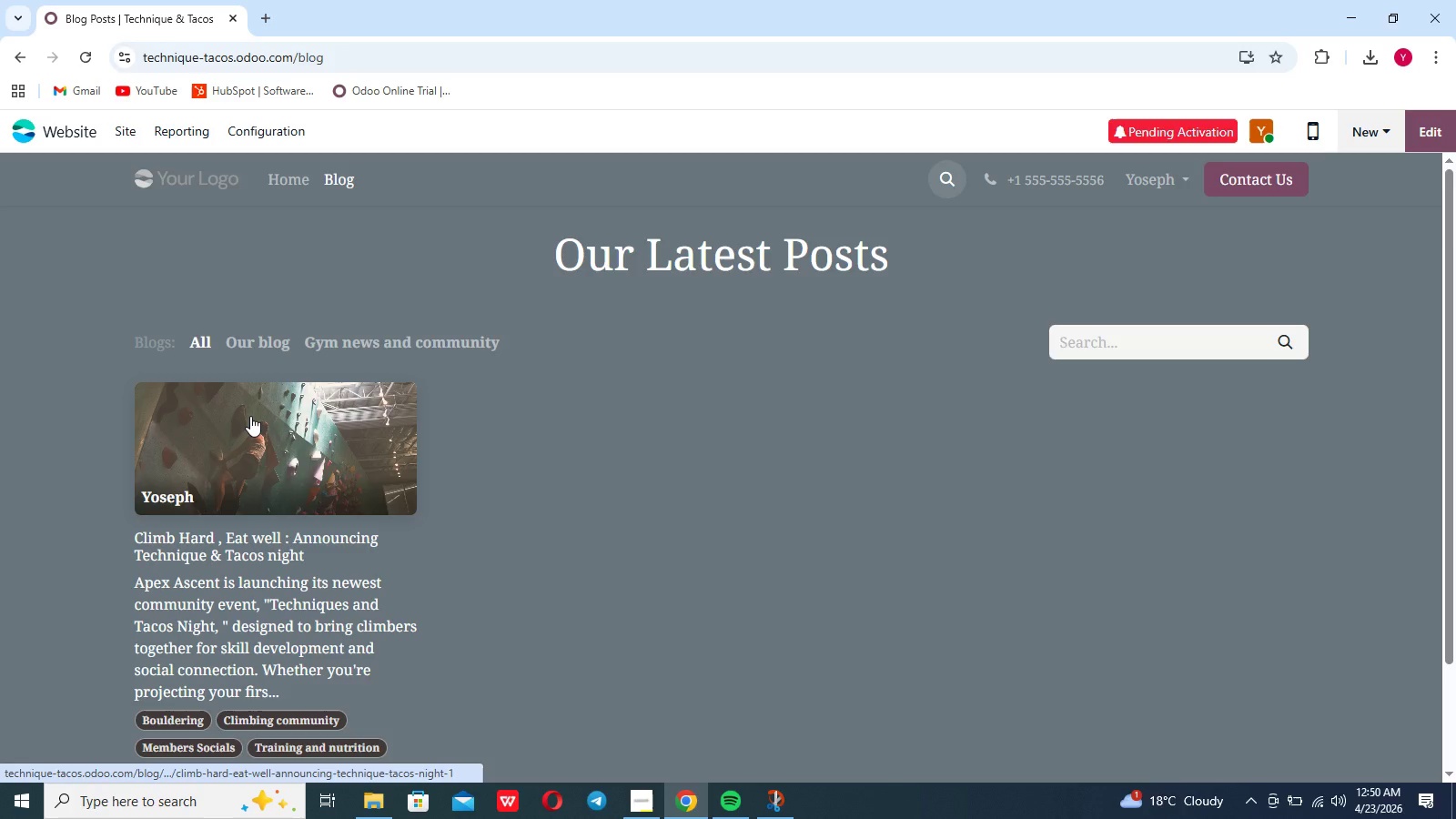 
left_click([250, 416])
 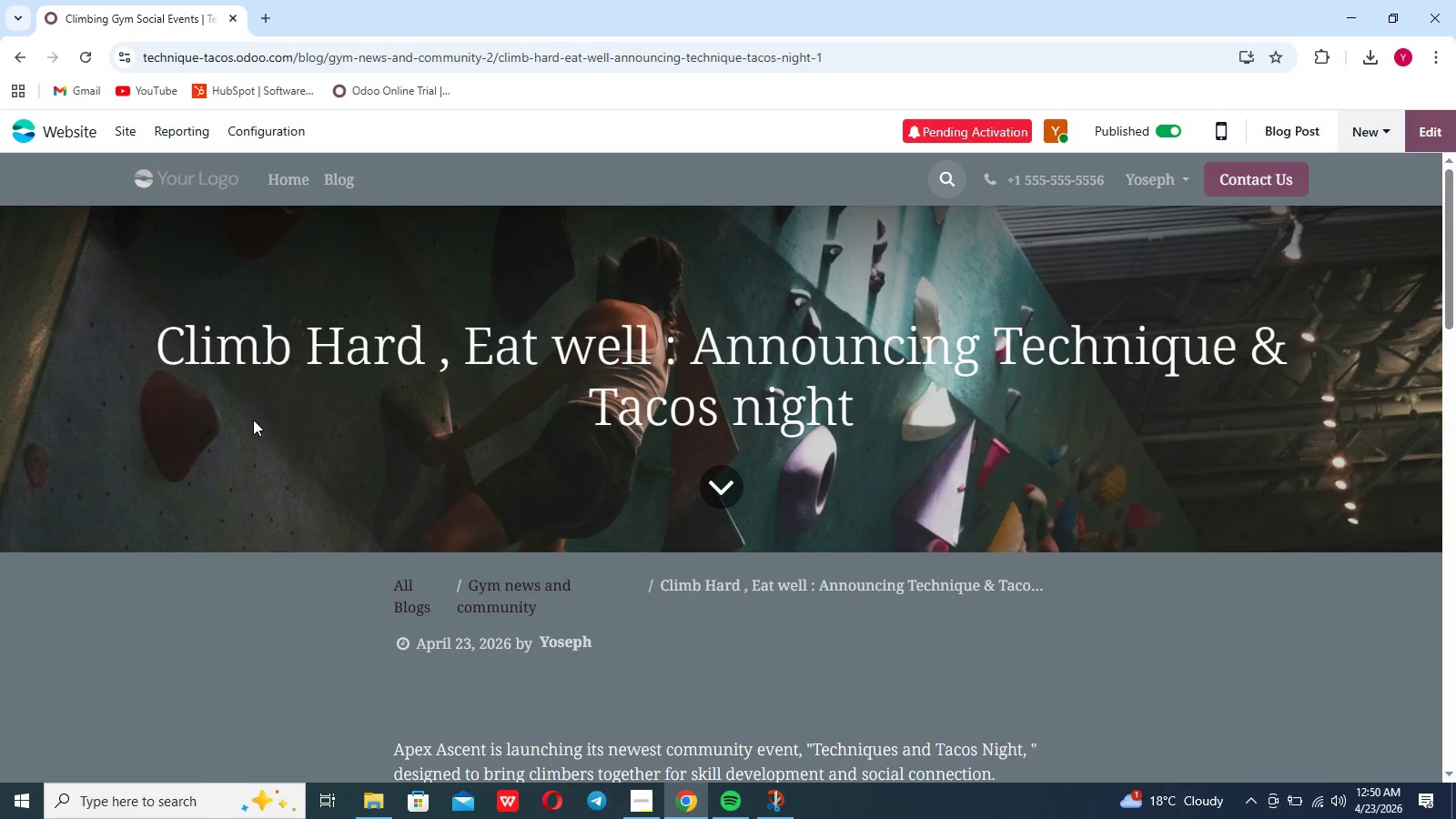 
scroll: coordinate [268, 504], scroll_direction: down, amount: 63.0
 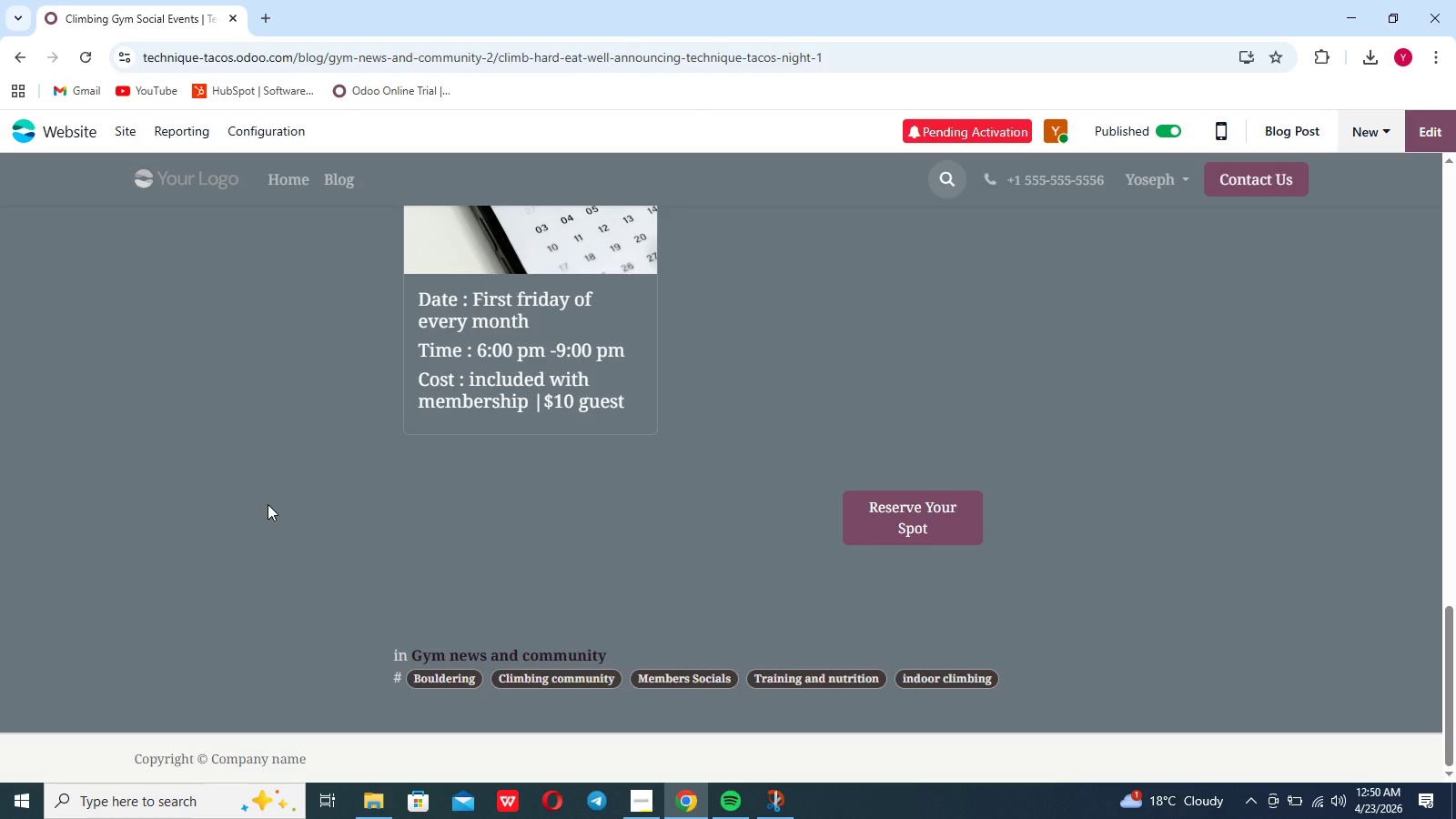 
wait(7.77)
 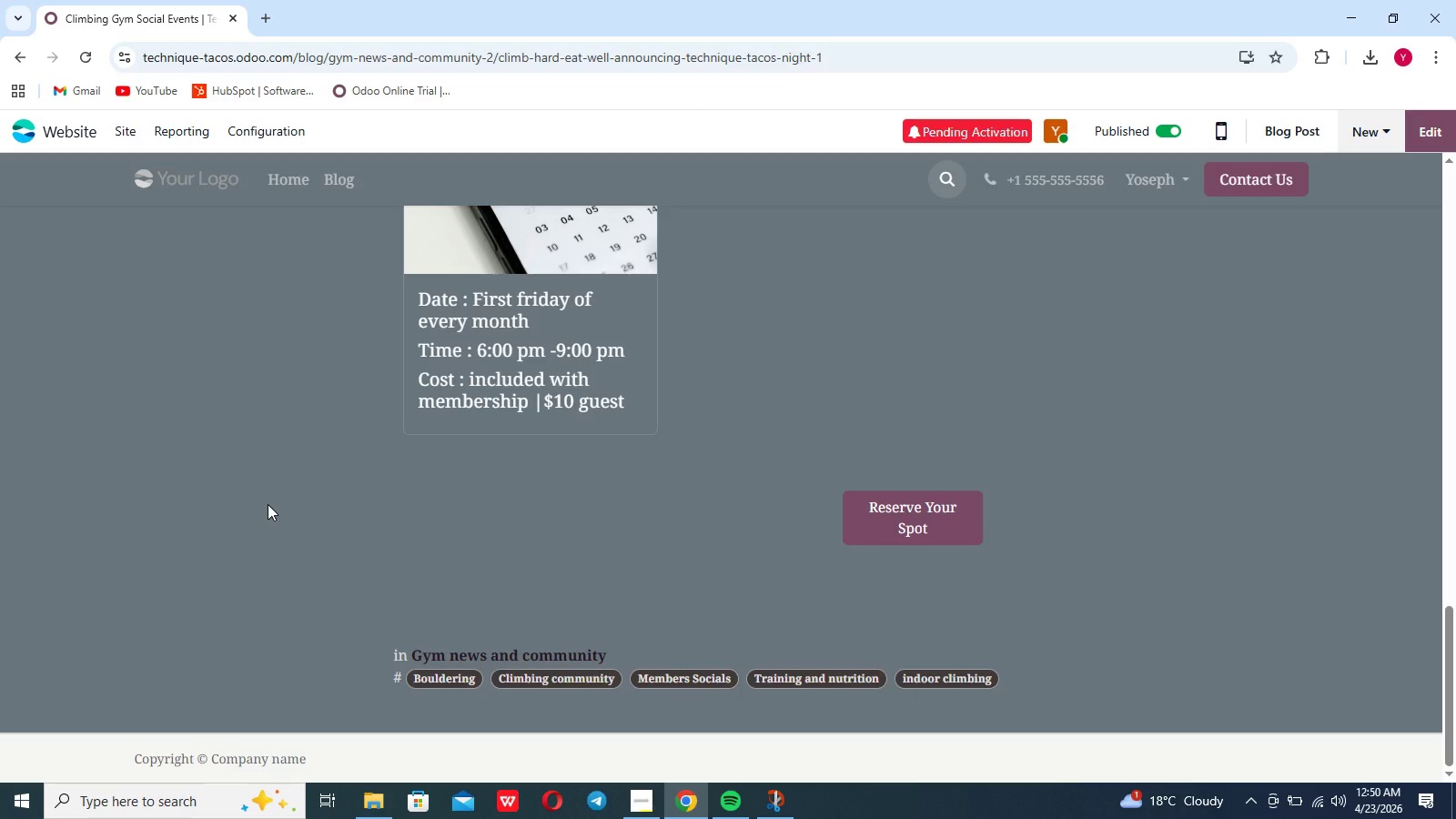 
scroll: coordinate [551, 467], scroll_direction: up, amount: 79.0
 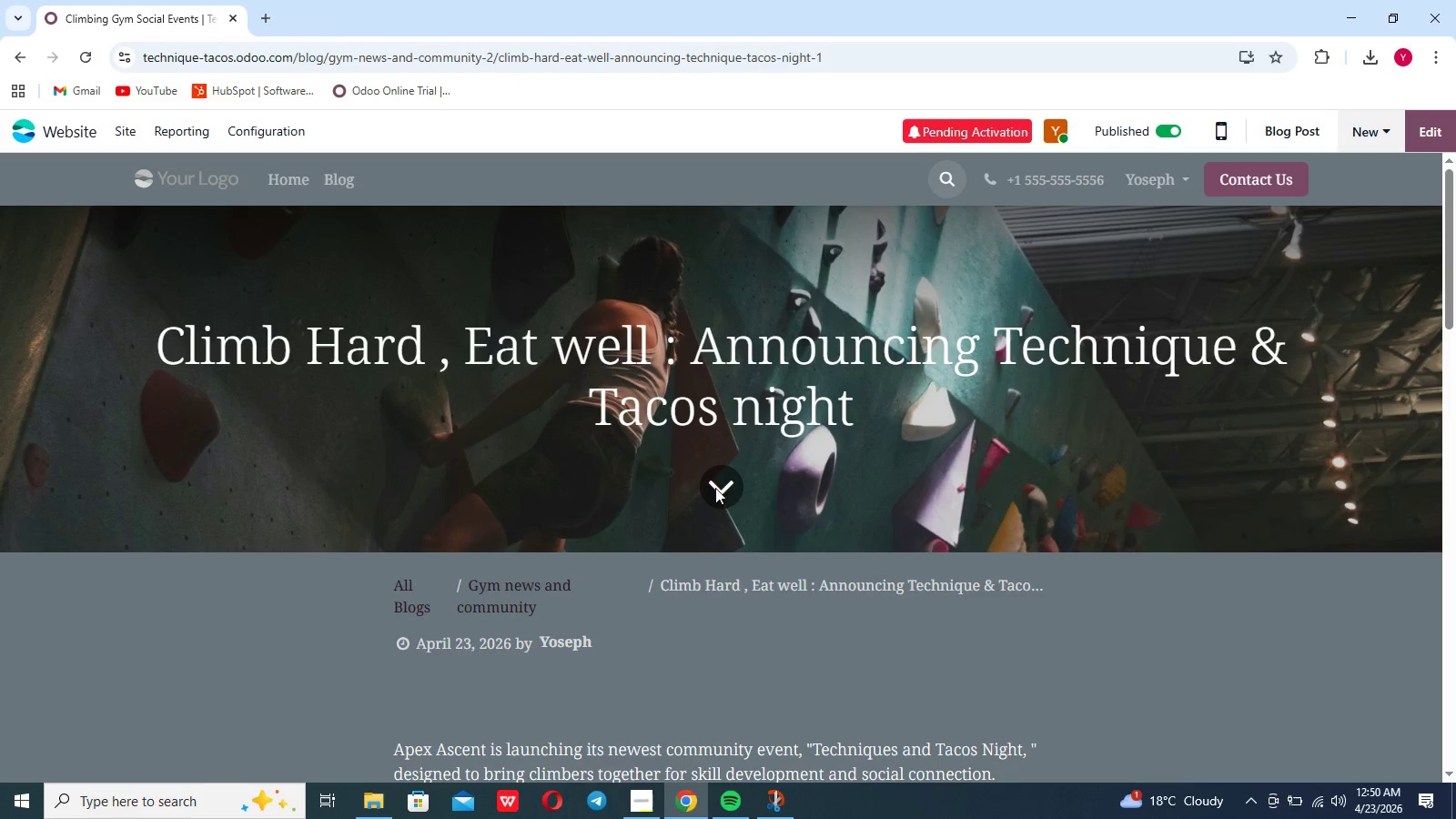 
left_click([733, 489])
 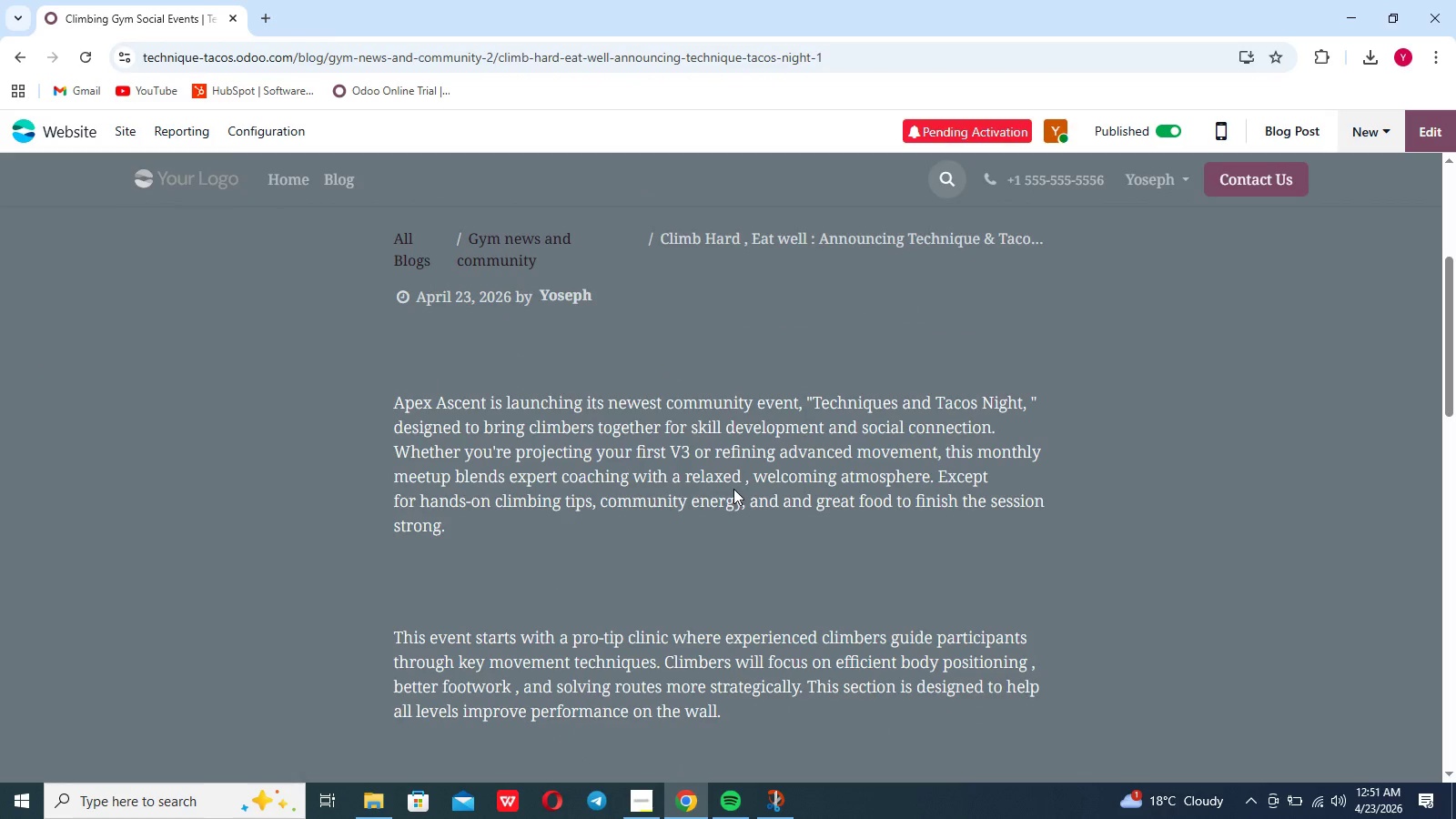 
scroll: coordinate [733, 489], scroll_direction: up, amount: 8.0
 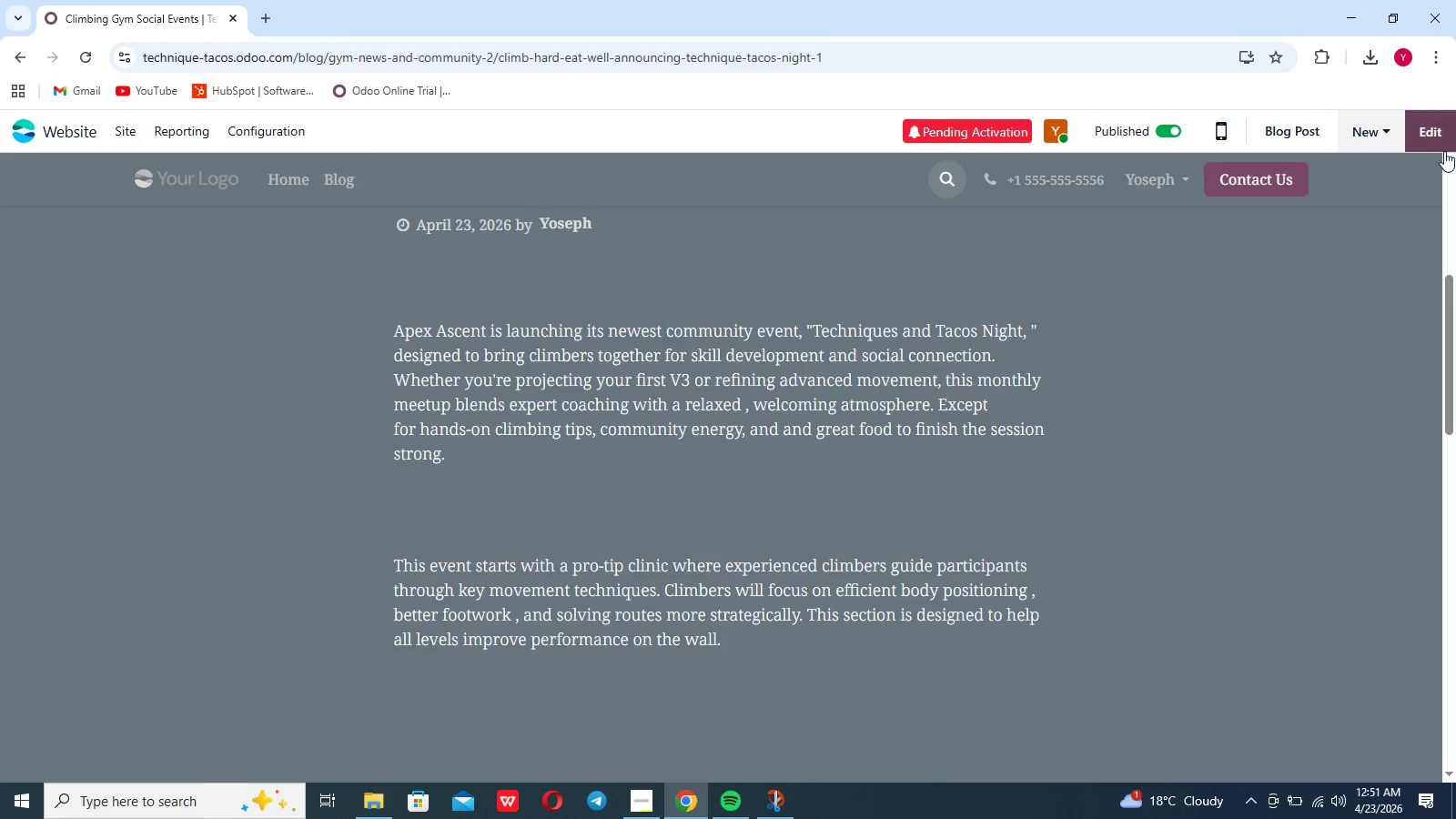 
left_click([1446, 128])
 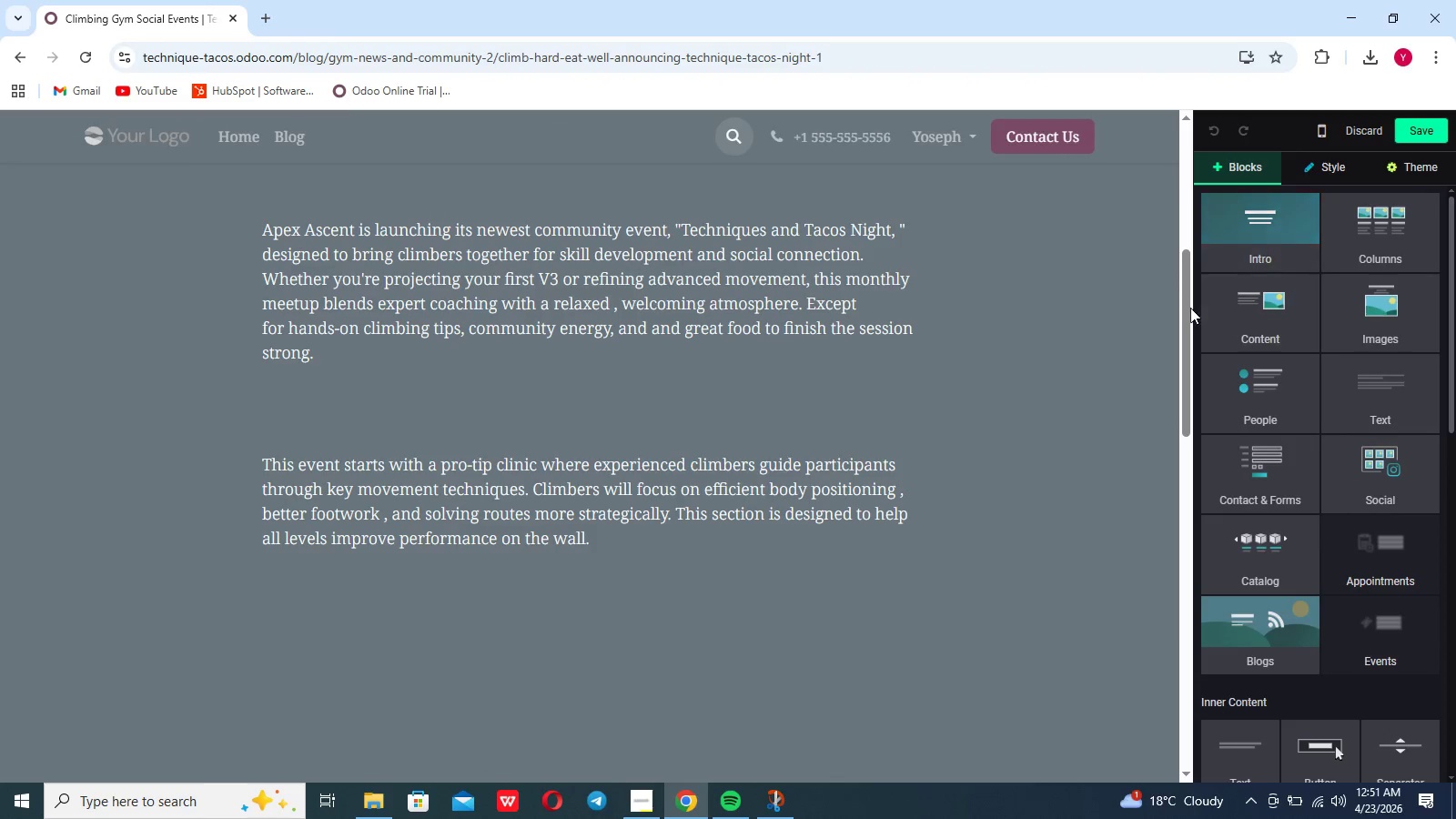 
scroll: coordinate [1035, 360], scroll_direction: up, amount: 15.0
 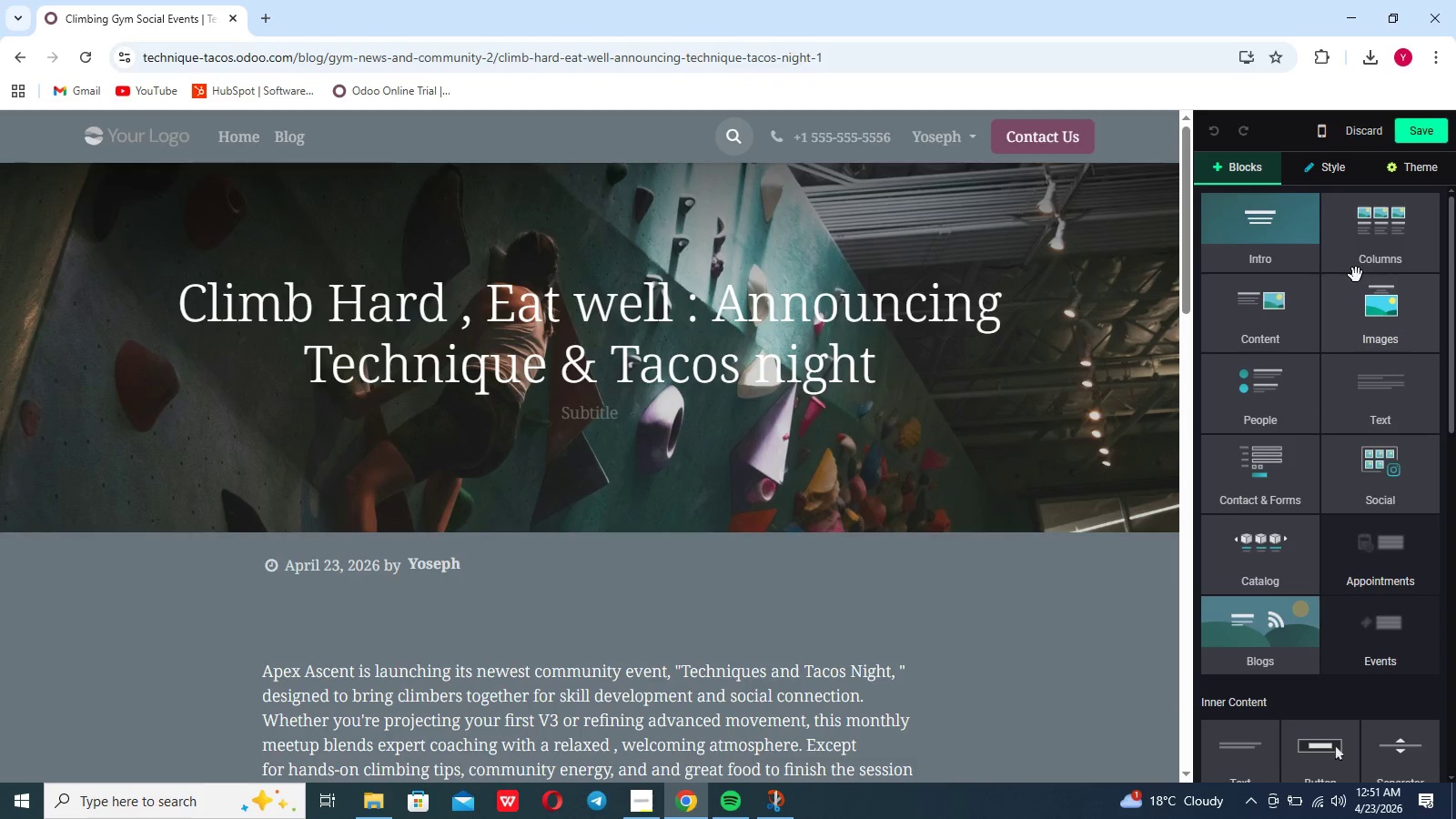 
mouse_move([1347, 274])
 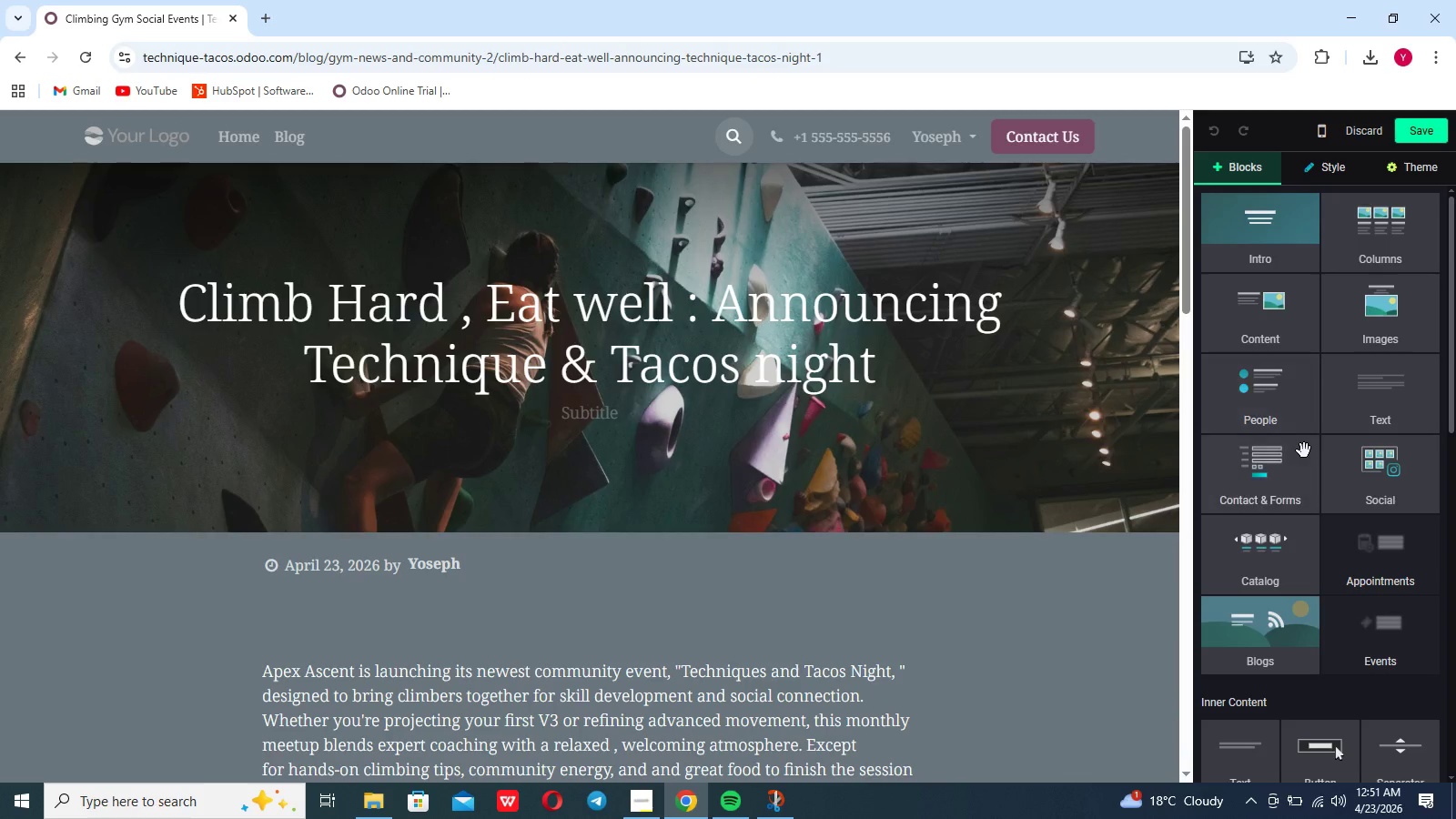 
scroll: coordinate [1304, 450], scroll_direction: down, amount: 8.0
 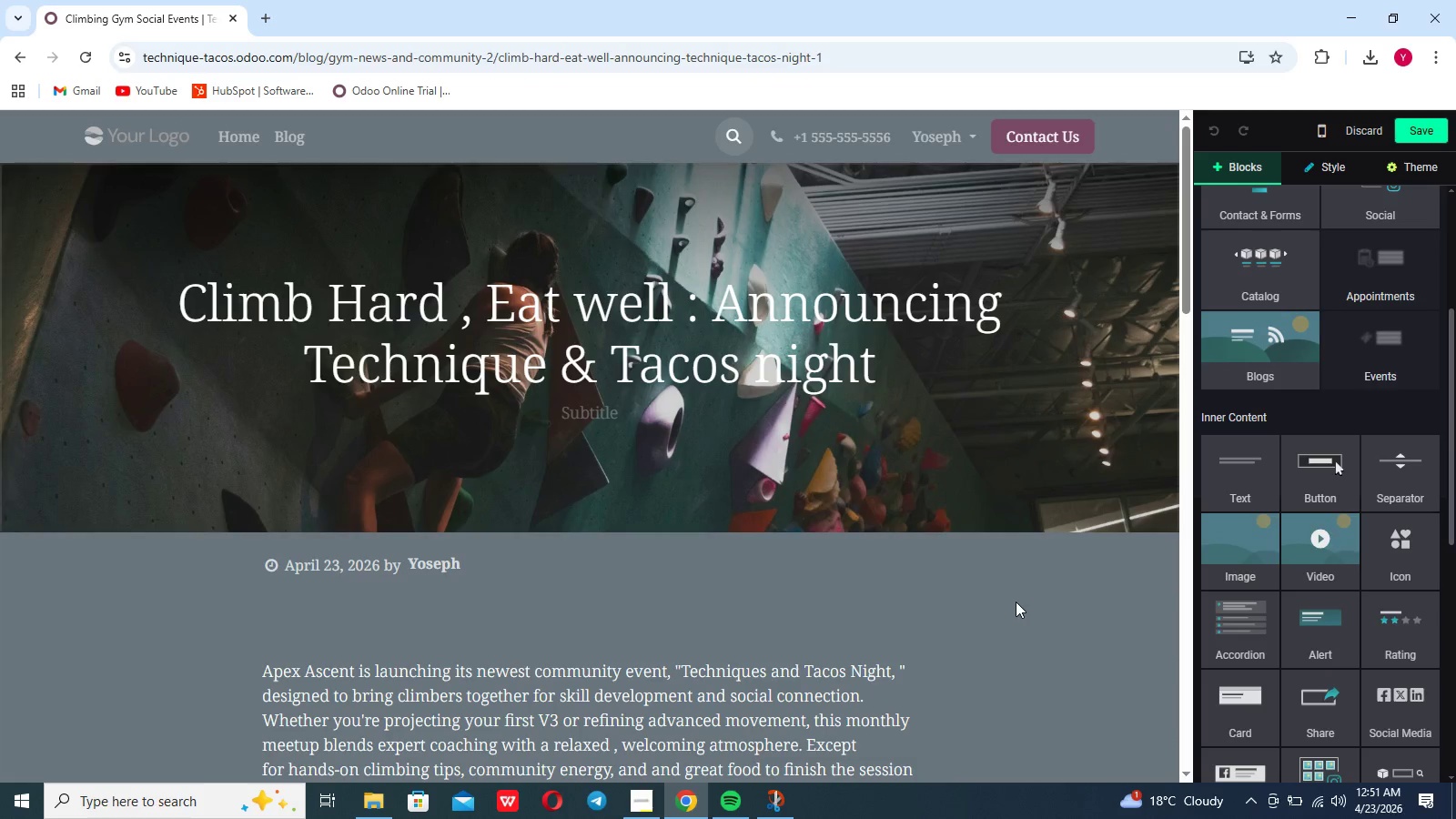 
left_click([1016, 602])
 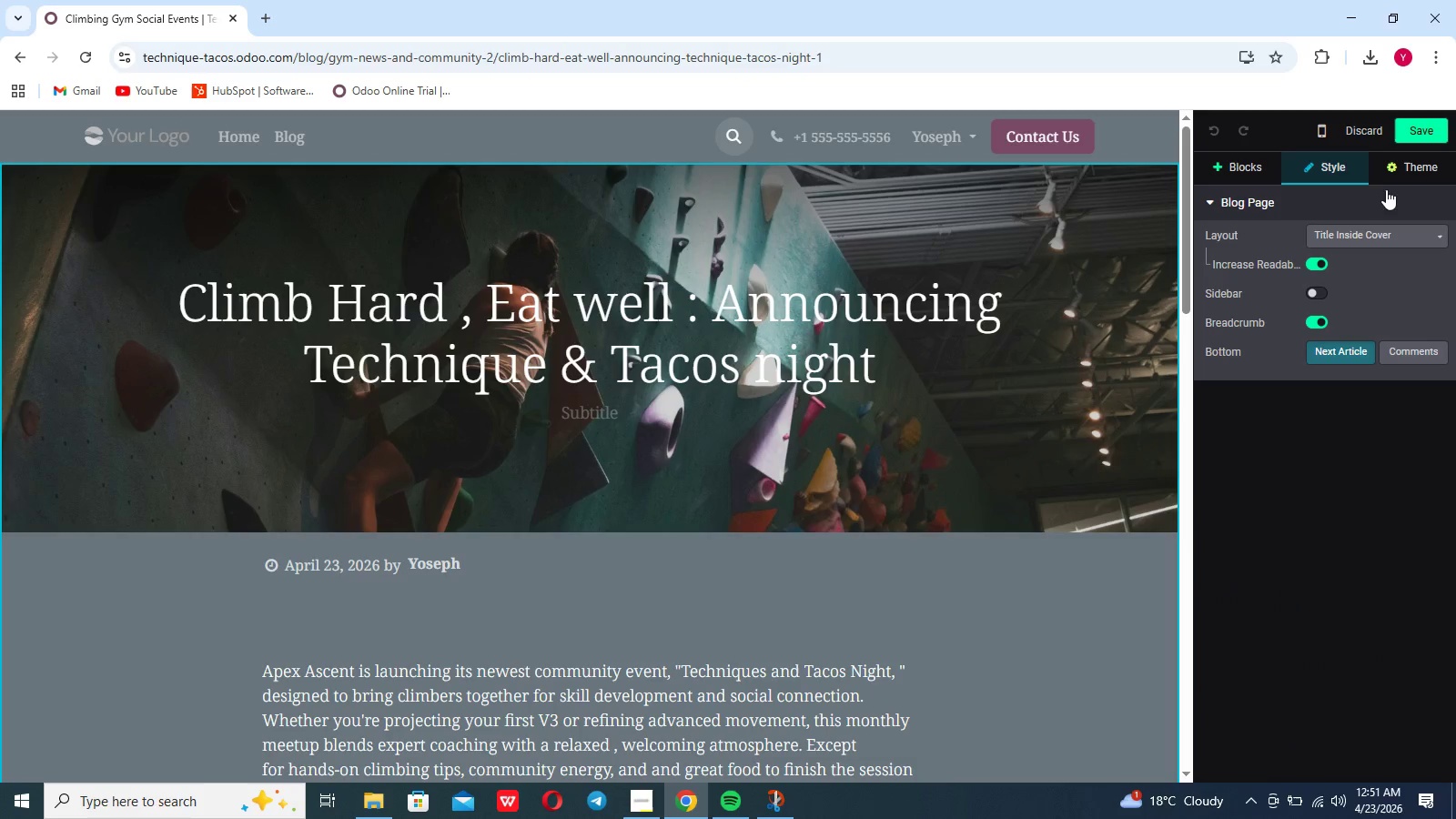 
left_click([1403, 170])
 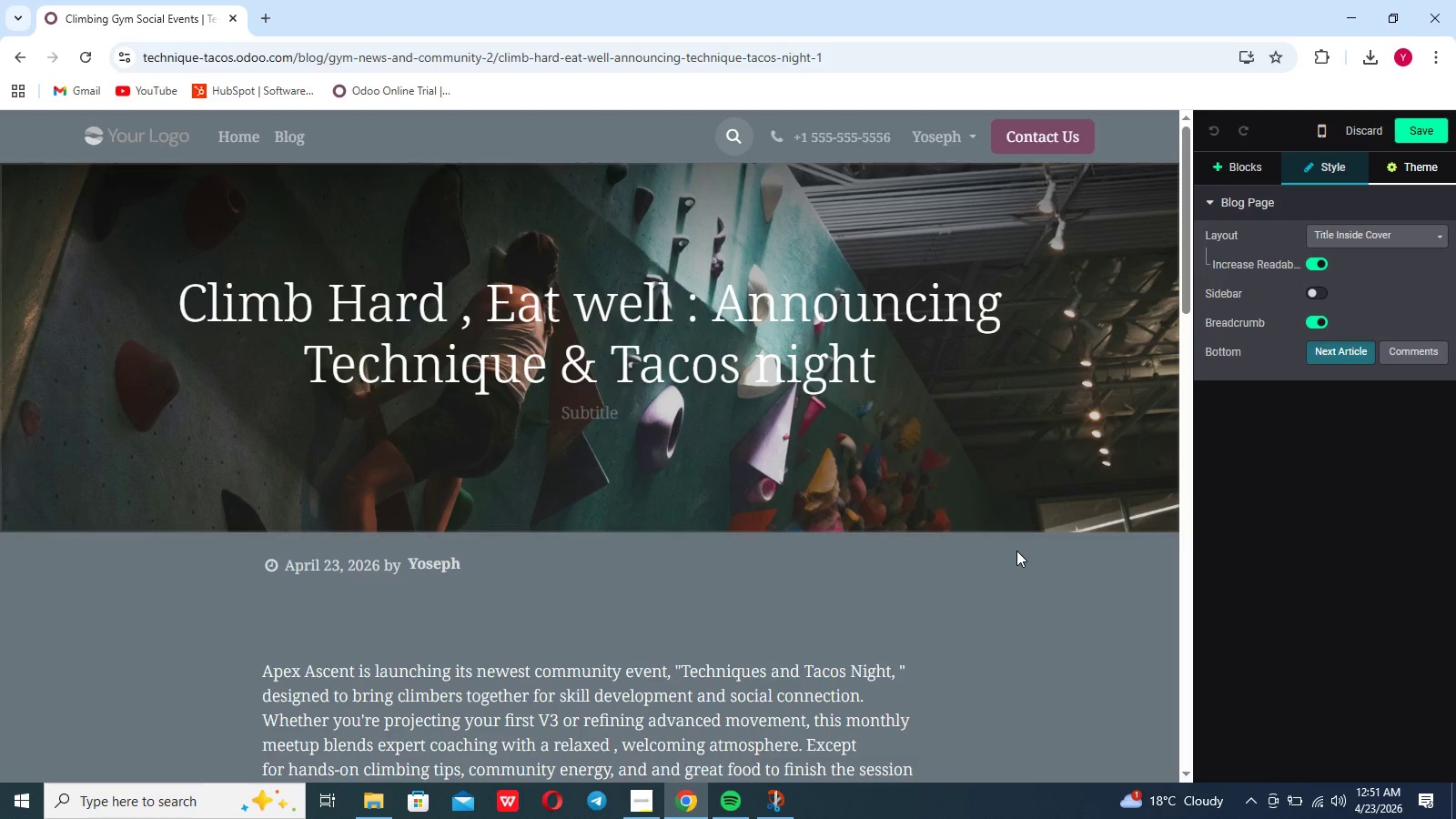 
scroll: coordinate [1016, 551], scroll_direction: down, amount: 48.0
 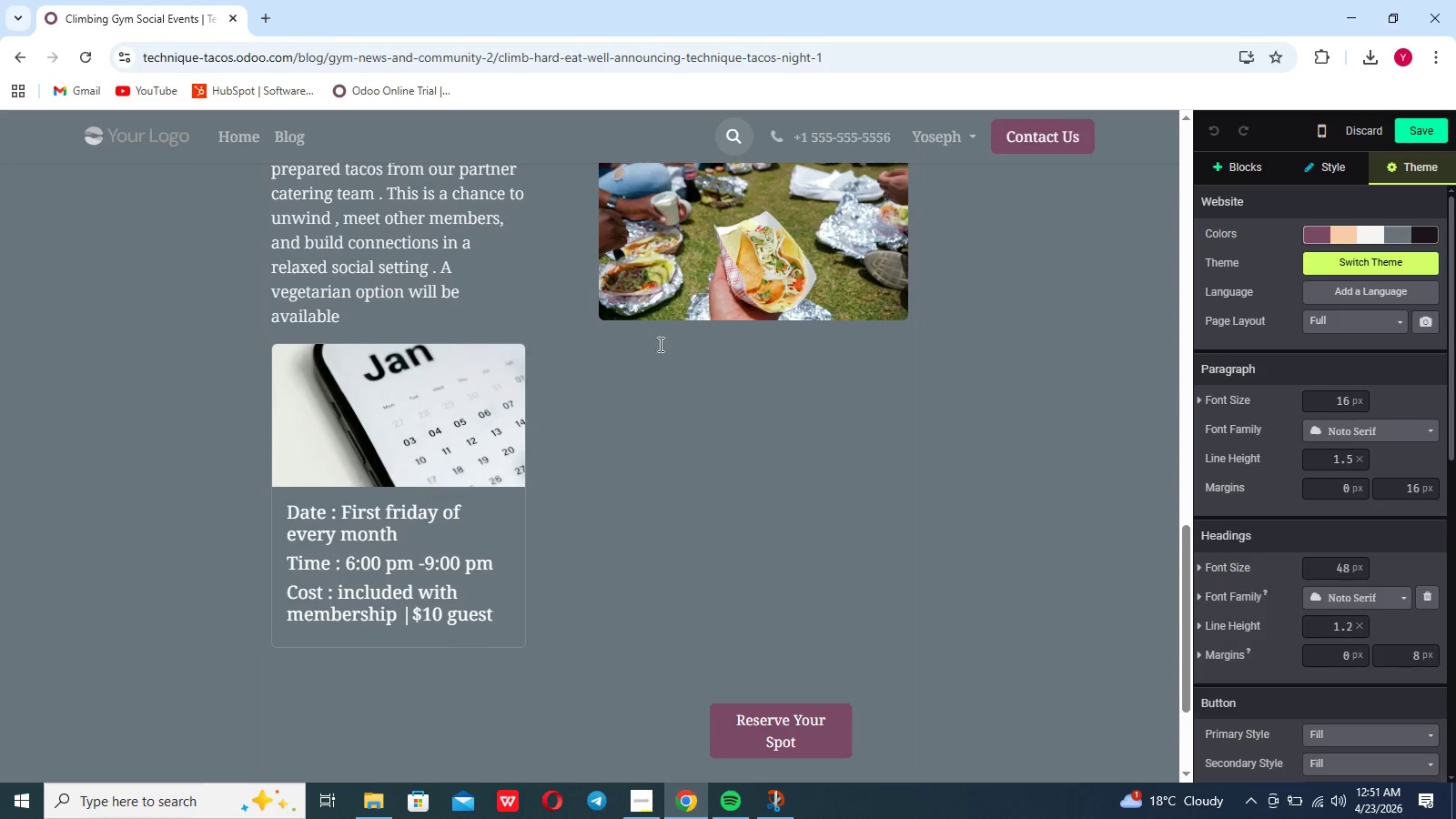 
left_click([675, 333])
 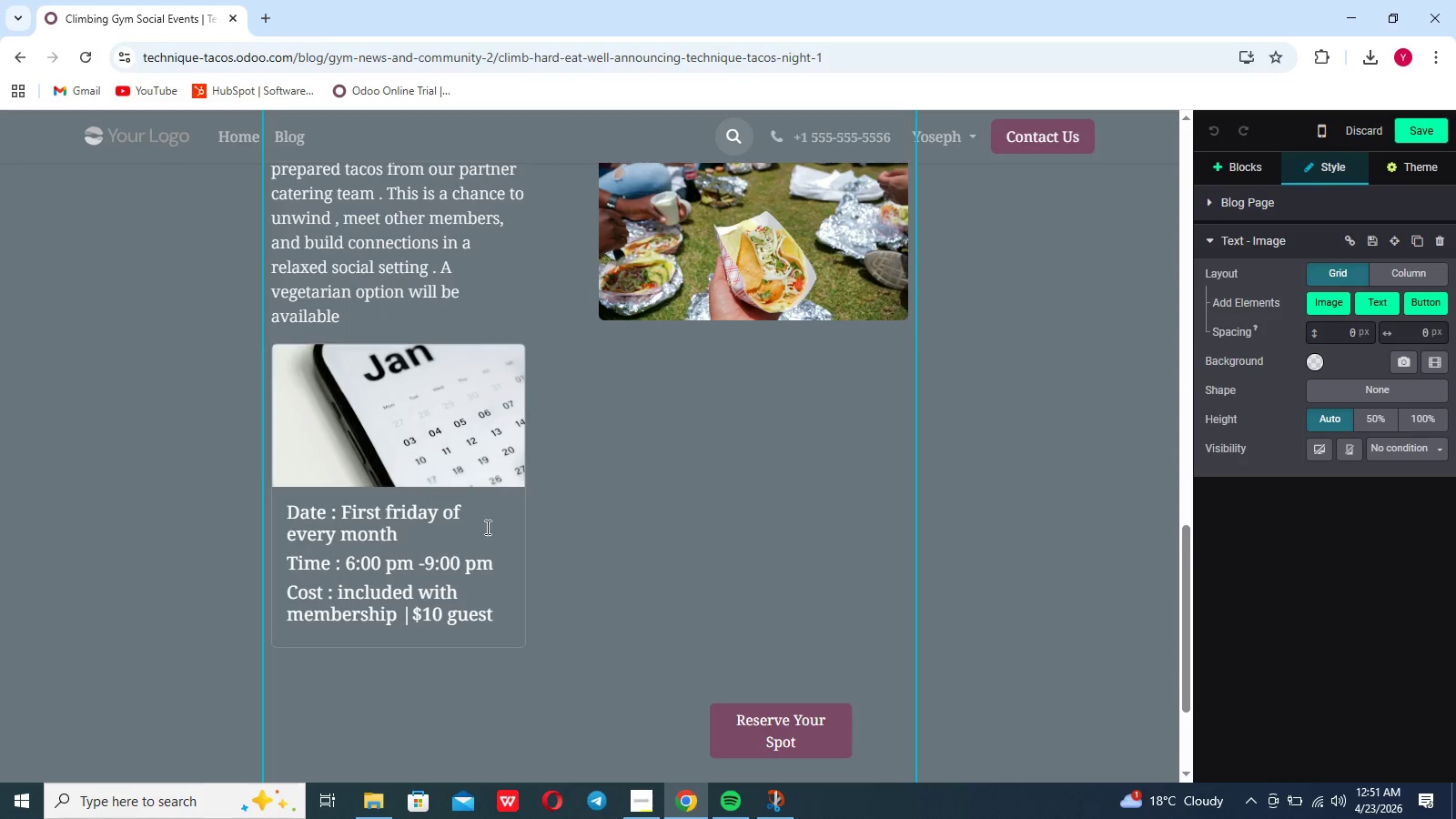 
left_click([486, 527])
 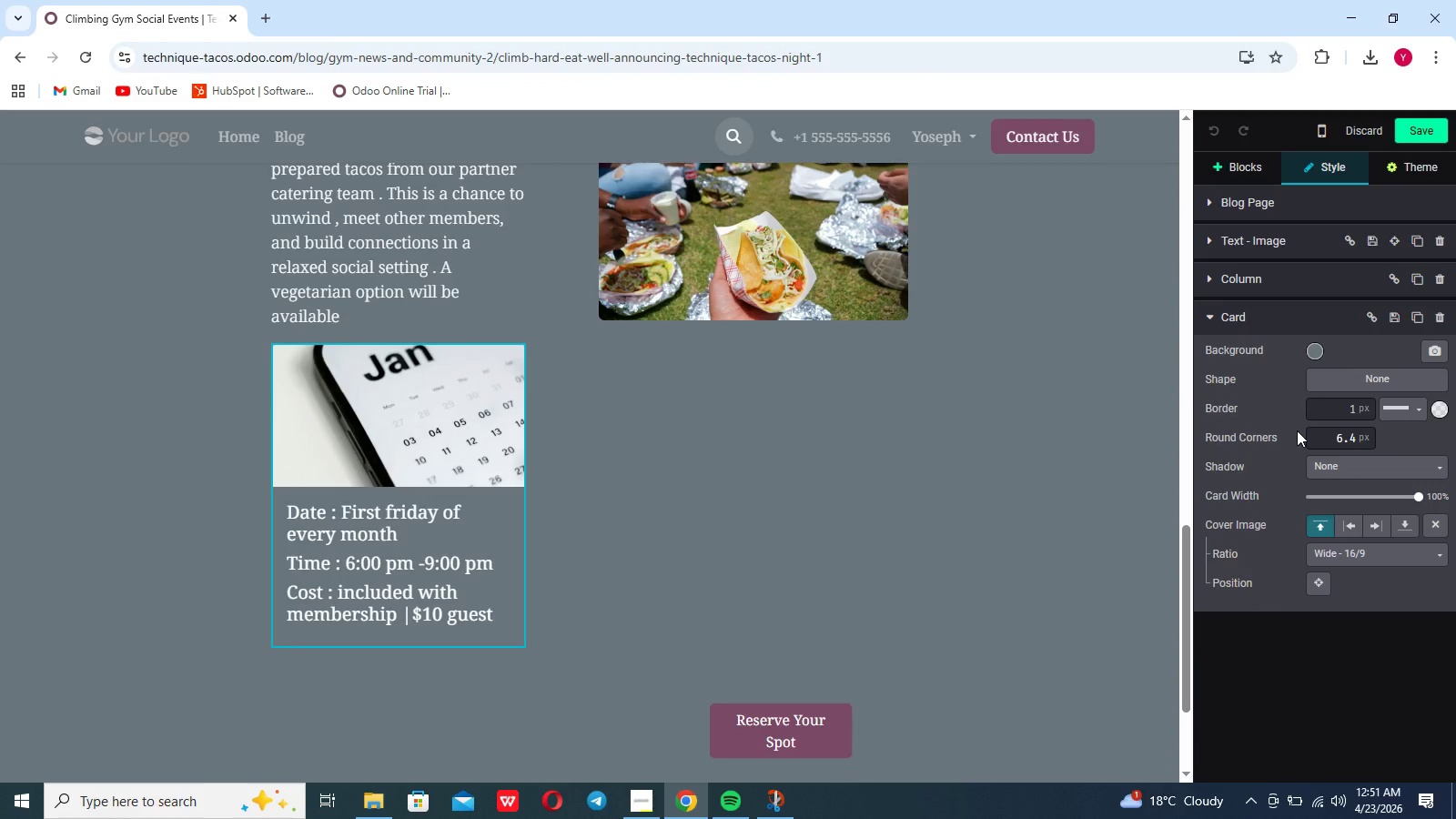 
wait(5.38)
 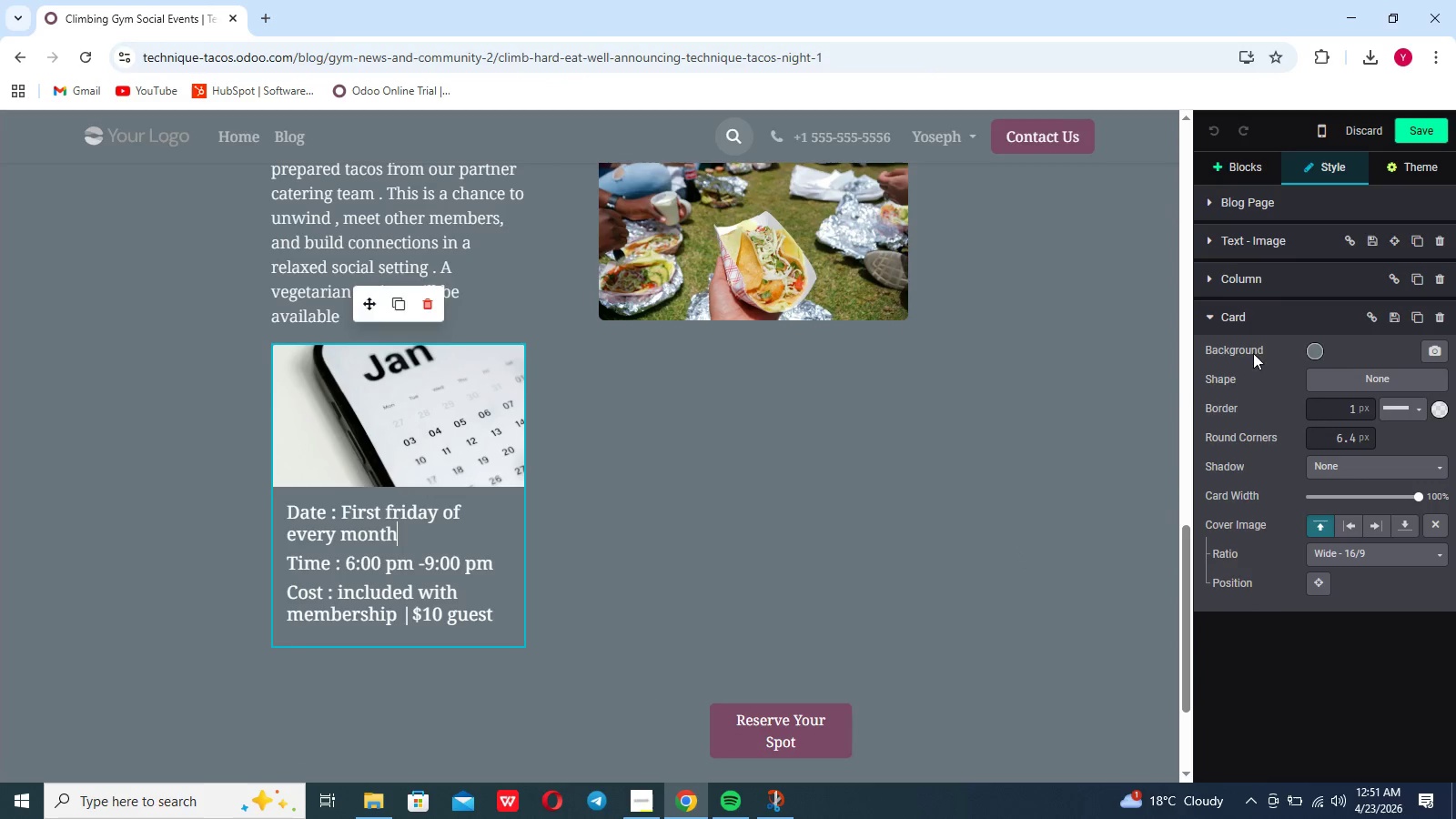 
left_click([1350, 383])
 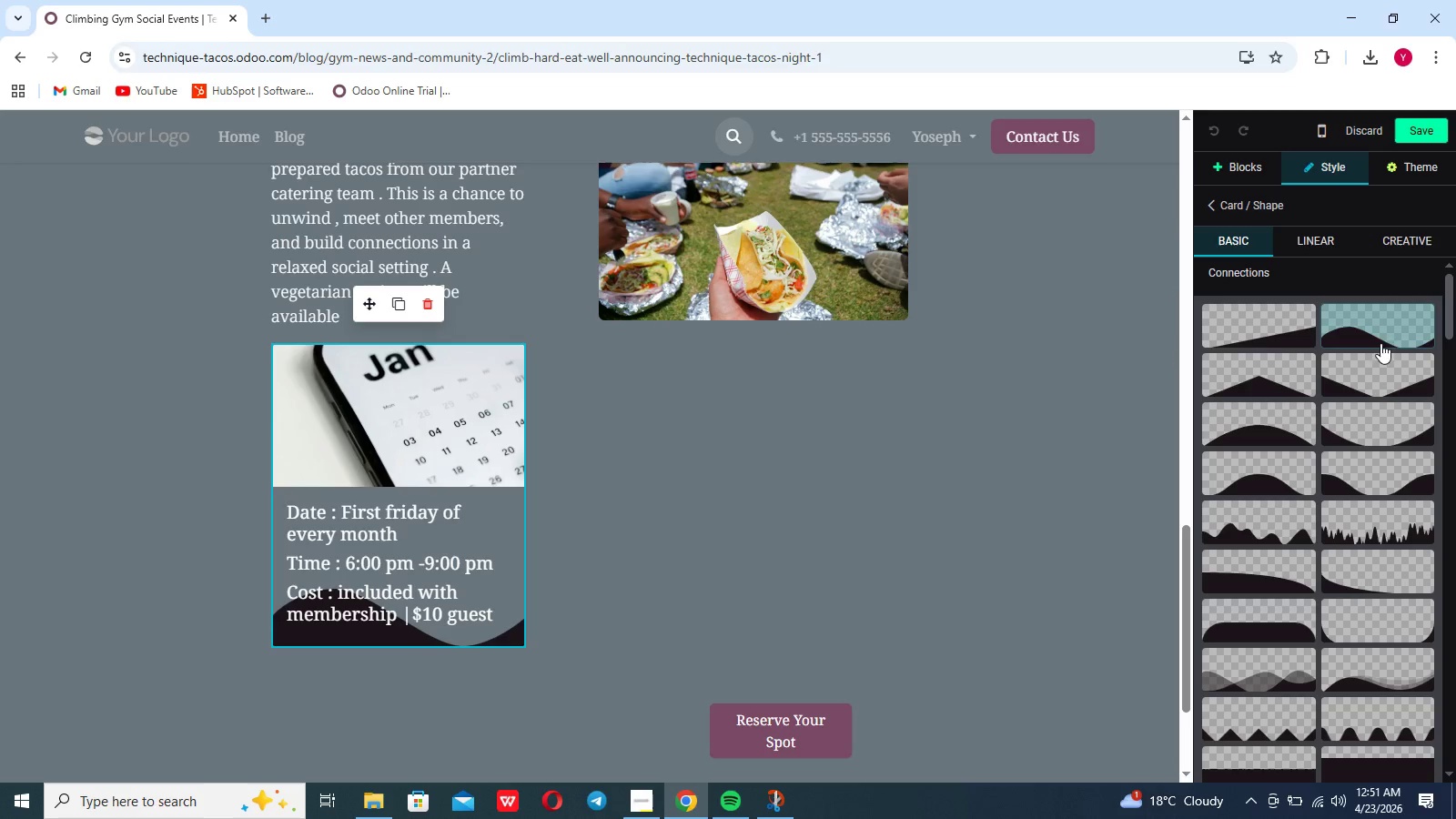 
wait(16.78)
 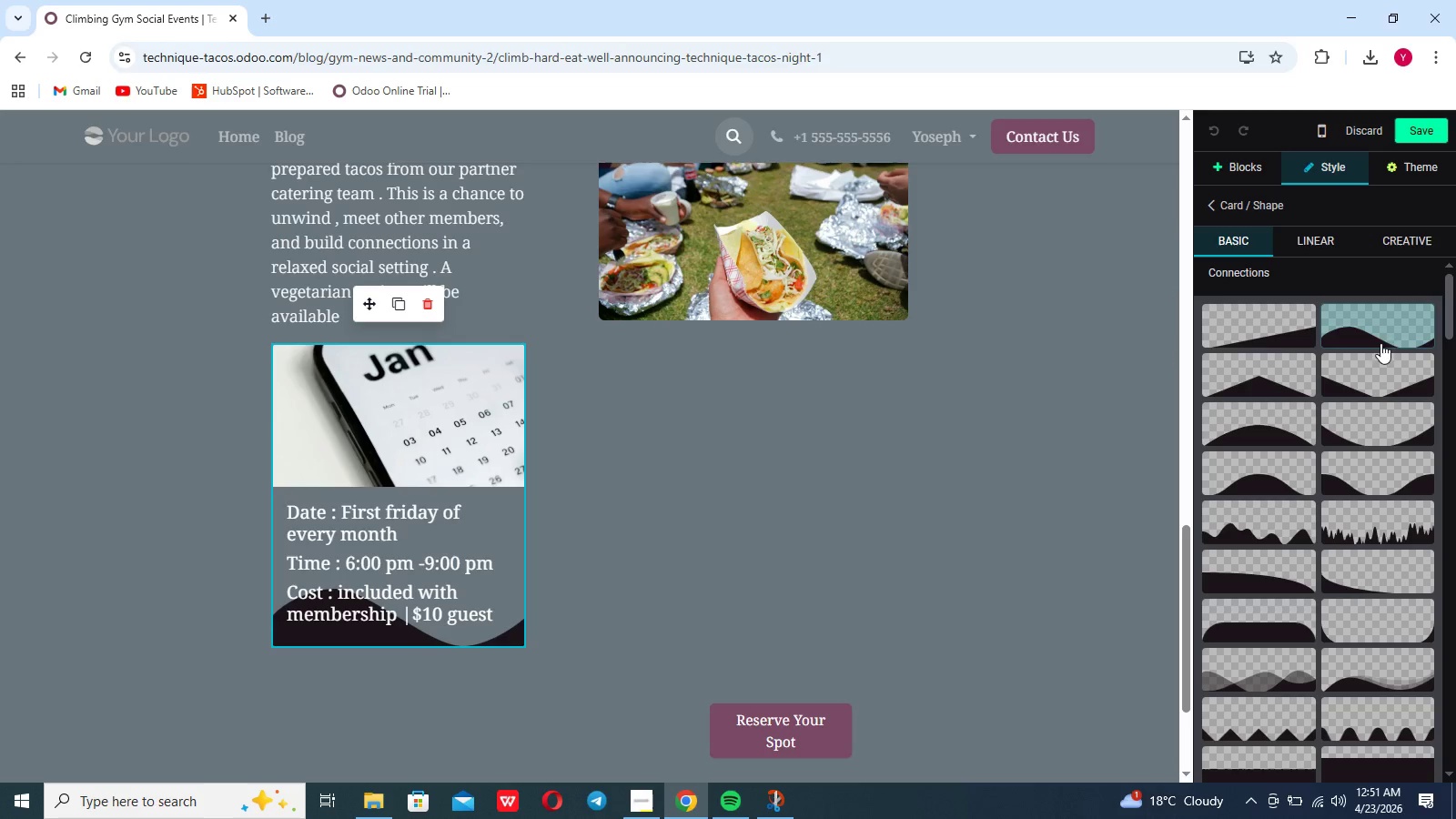 
left_click([1378, 339])
 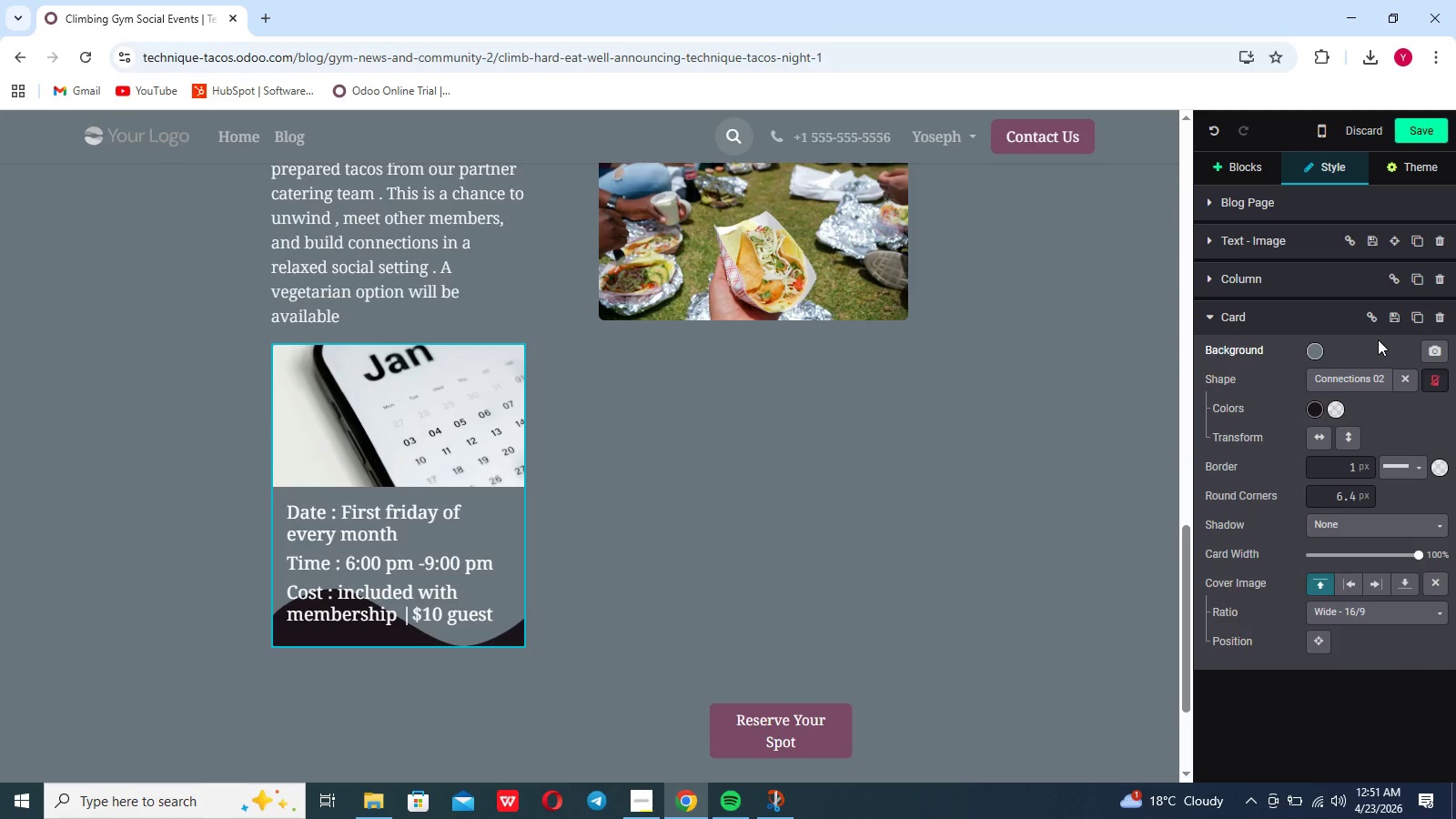 
wait(5.17)
 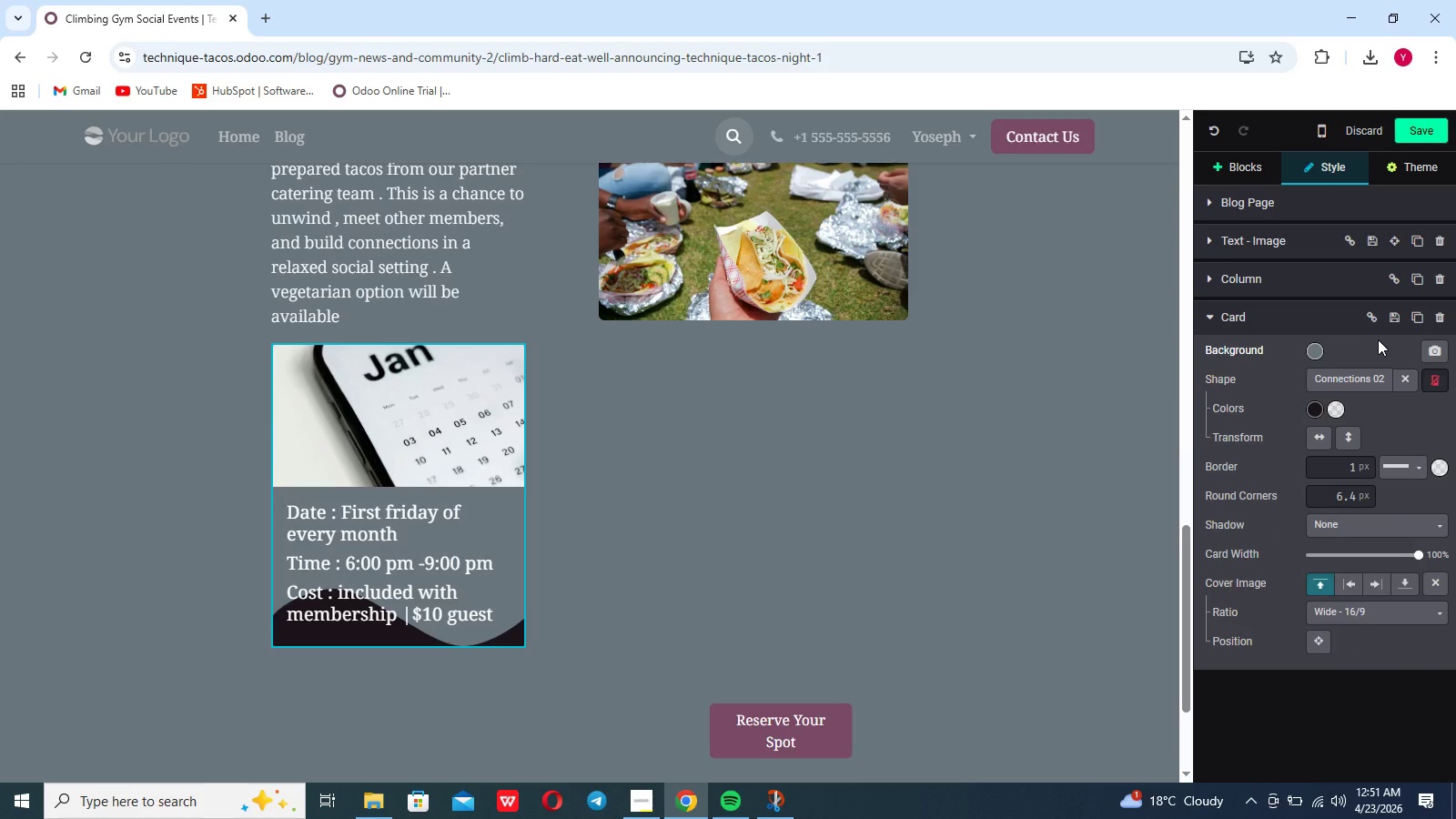 
scroll: coordinate [925, 470], scroll_direction: up, amount: 2.0
 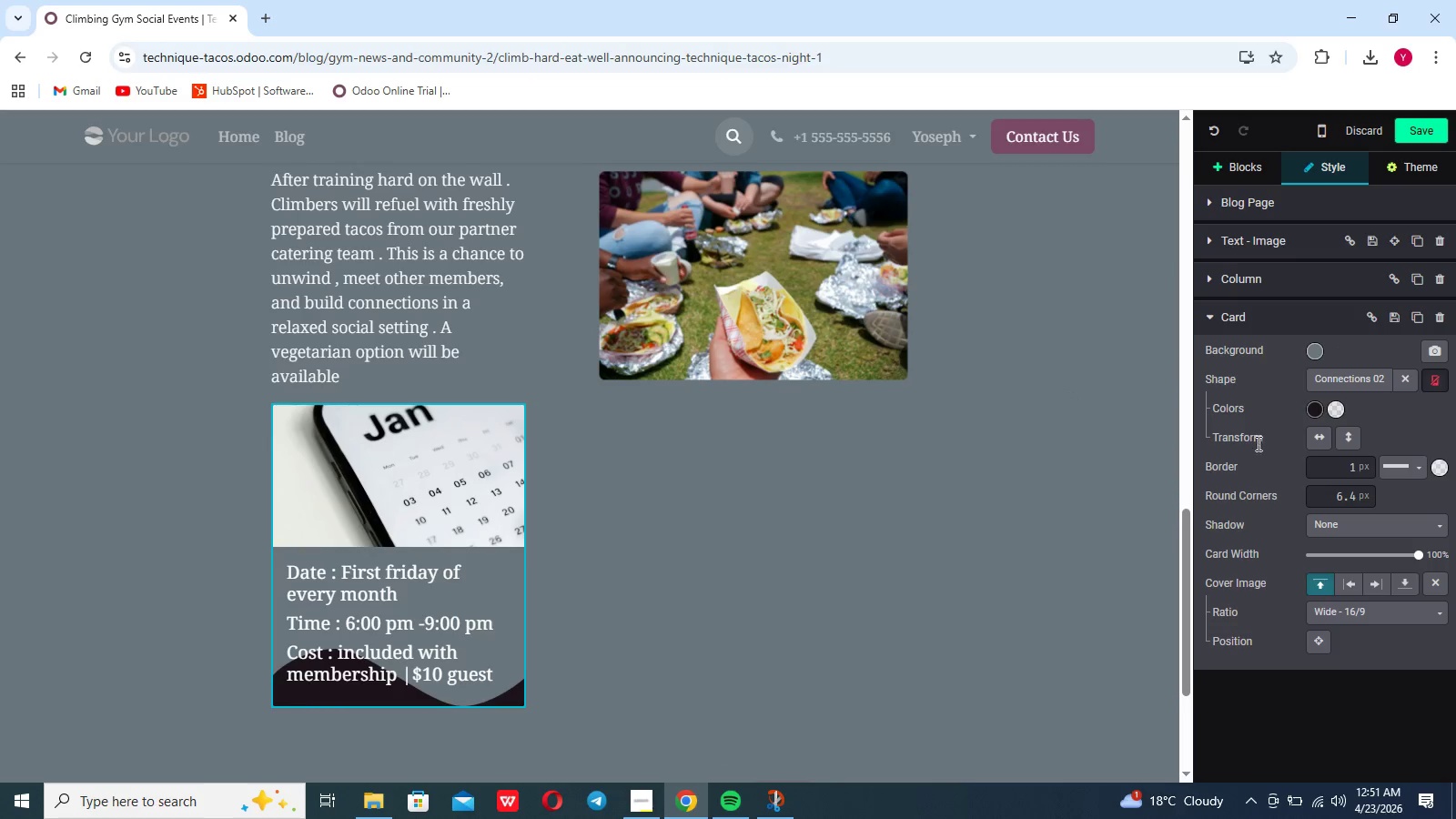 
scroll: coordinate [1256, 445], scroll_direction: down, amount: 4.0
 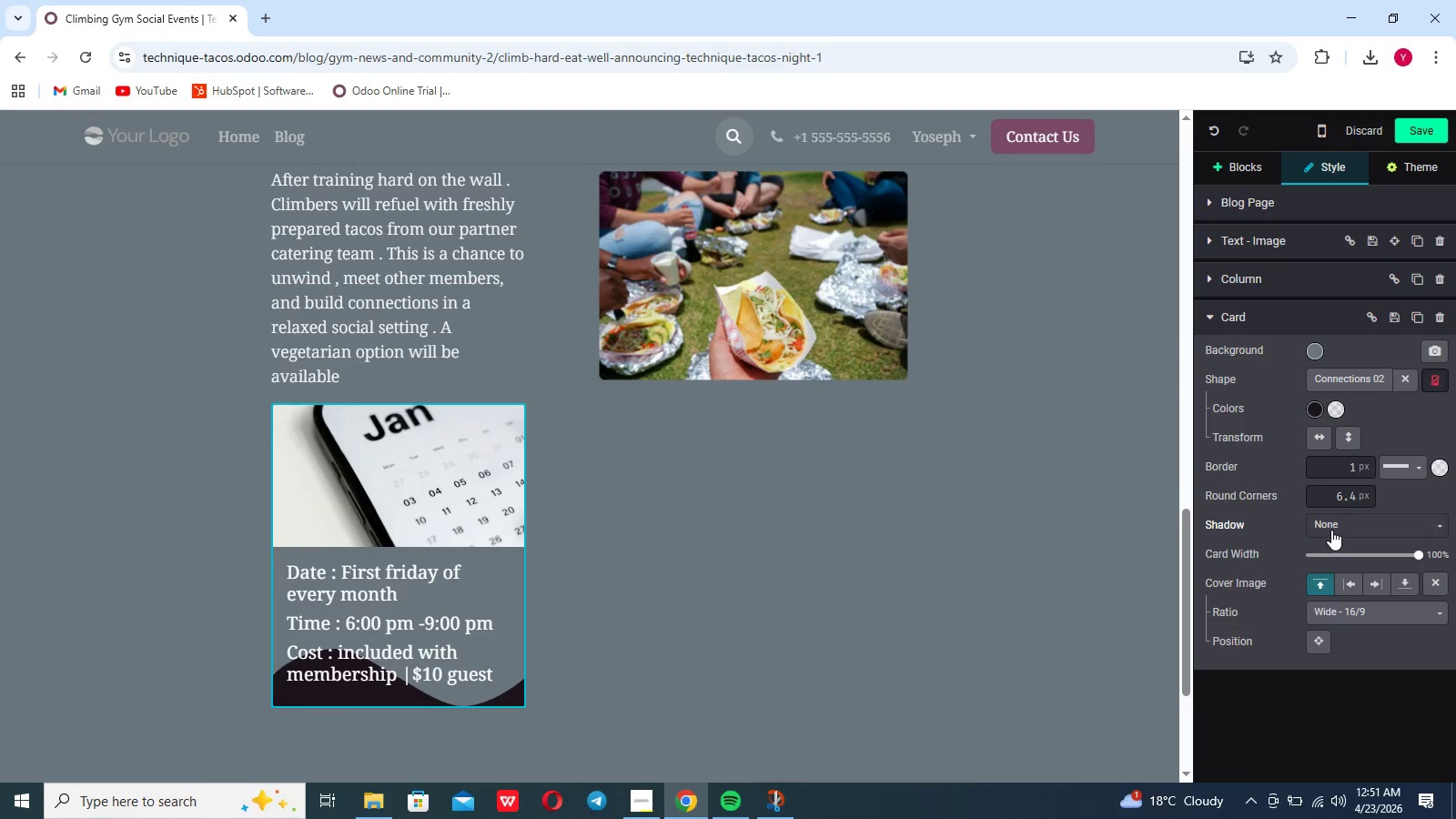 
left_click([1332, 530])
 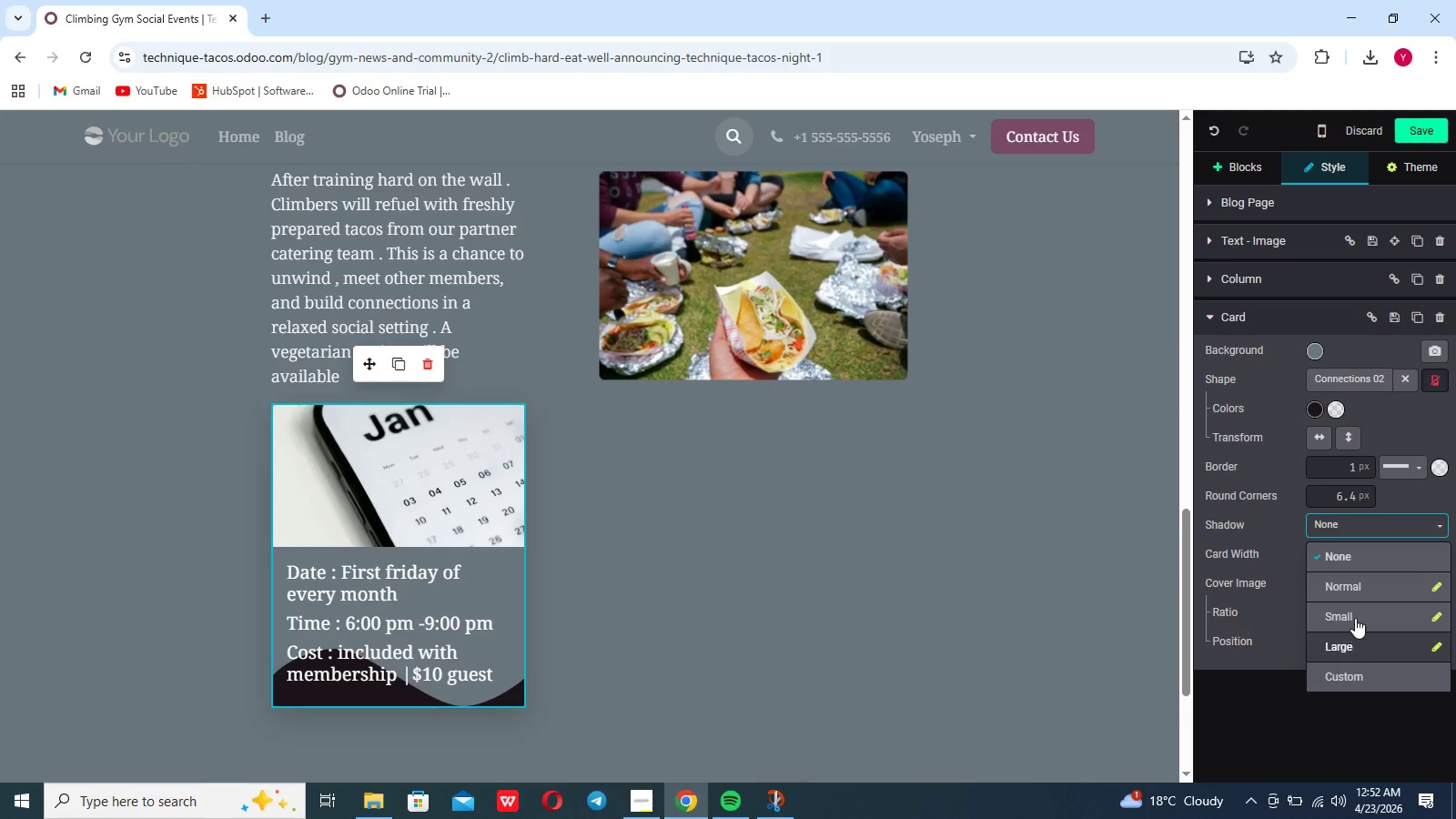 
left_click([1357, 592])
 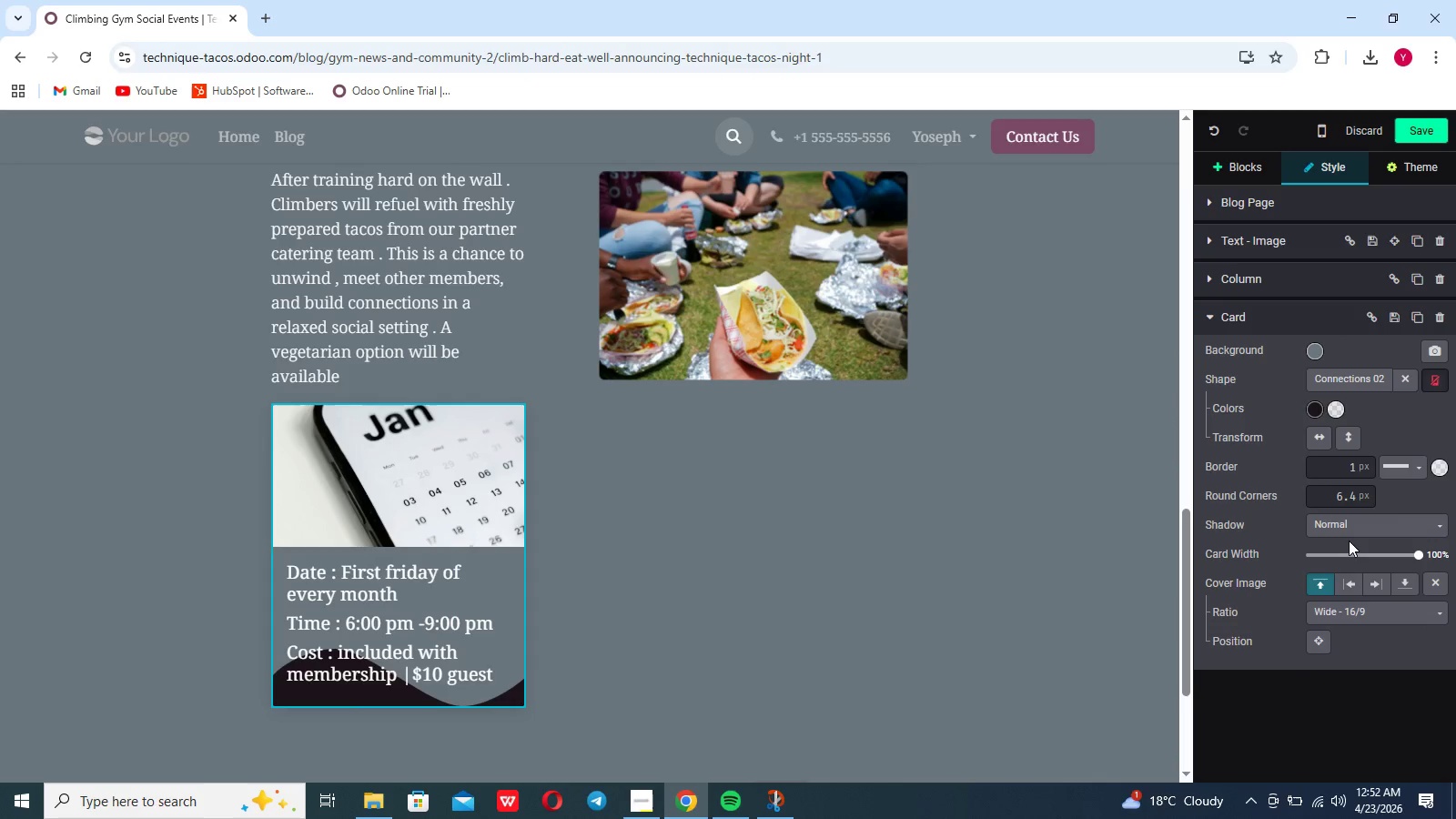 
wait(6.64)
 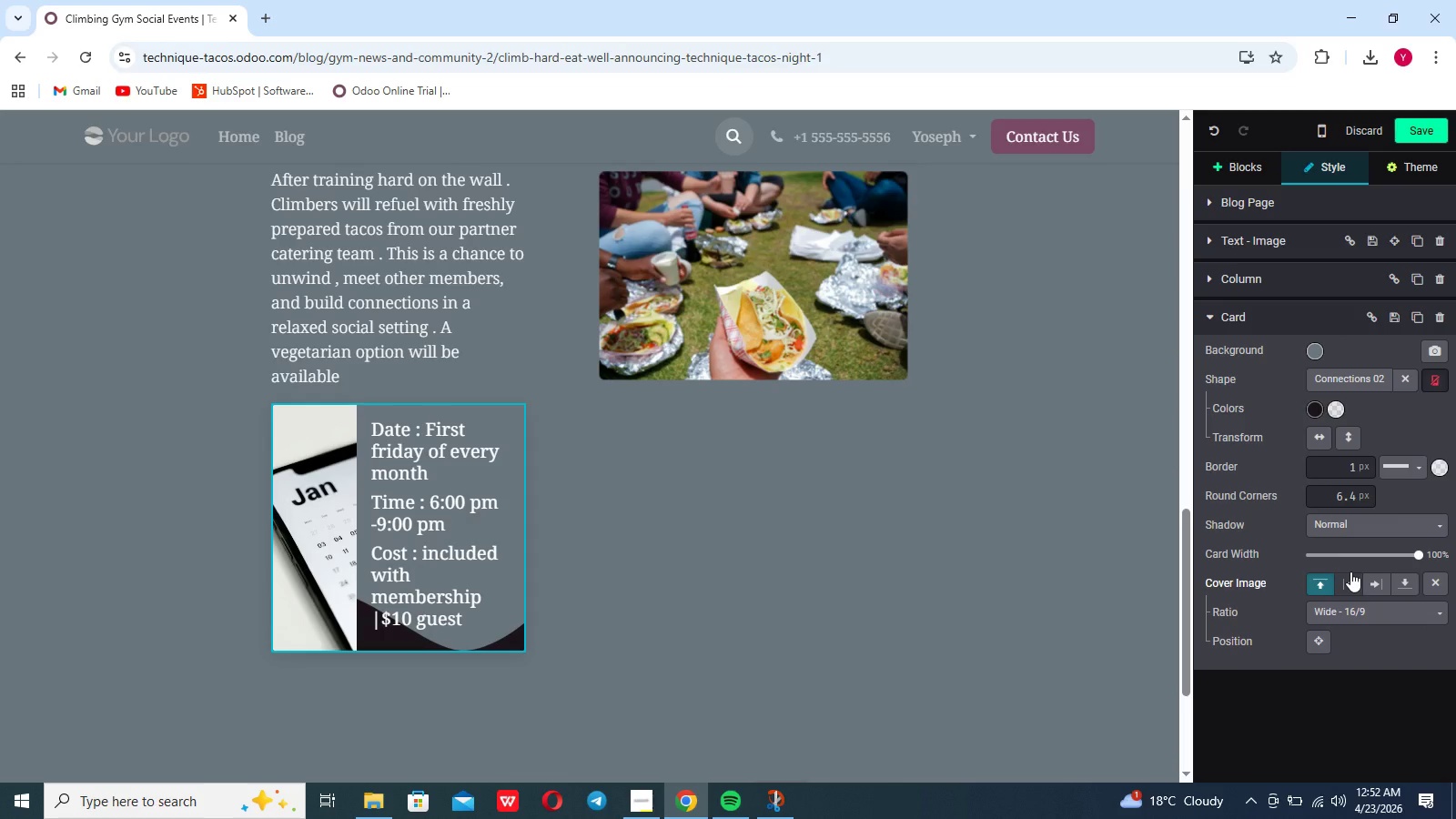 
scroll: coordinate [831, 600], scroll_direction: down, amount: 4.0
 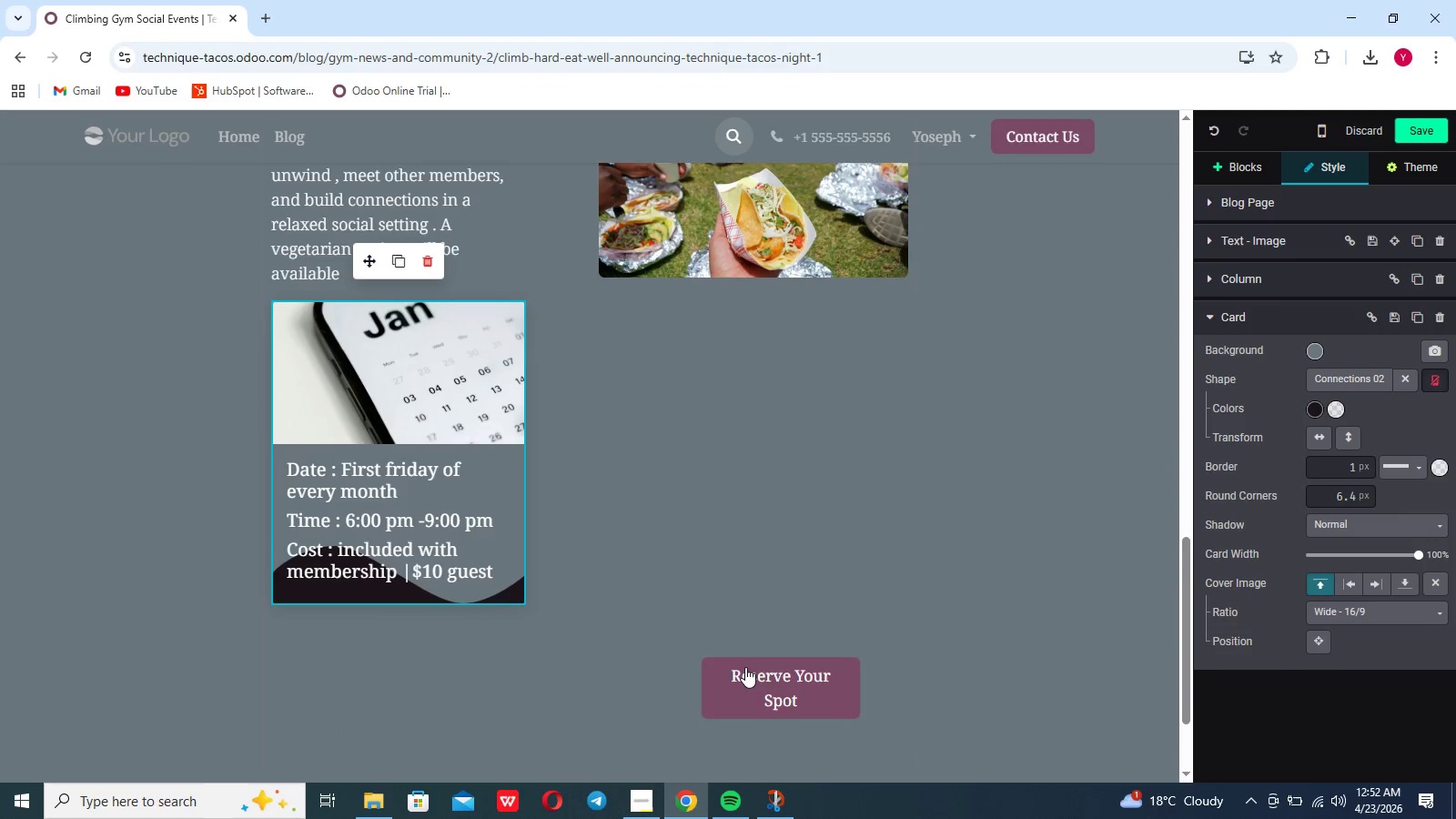 
left_click([743, 668])
 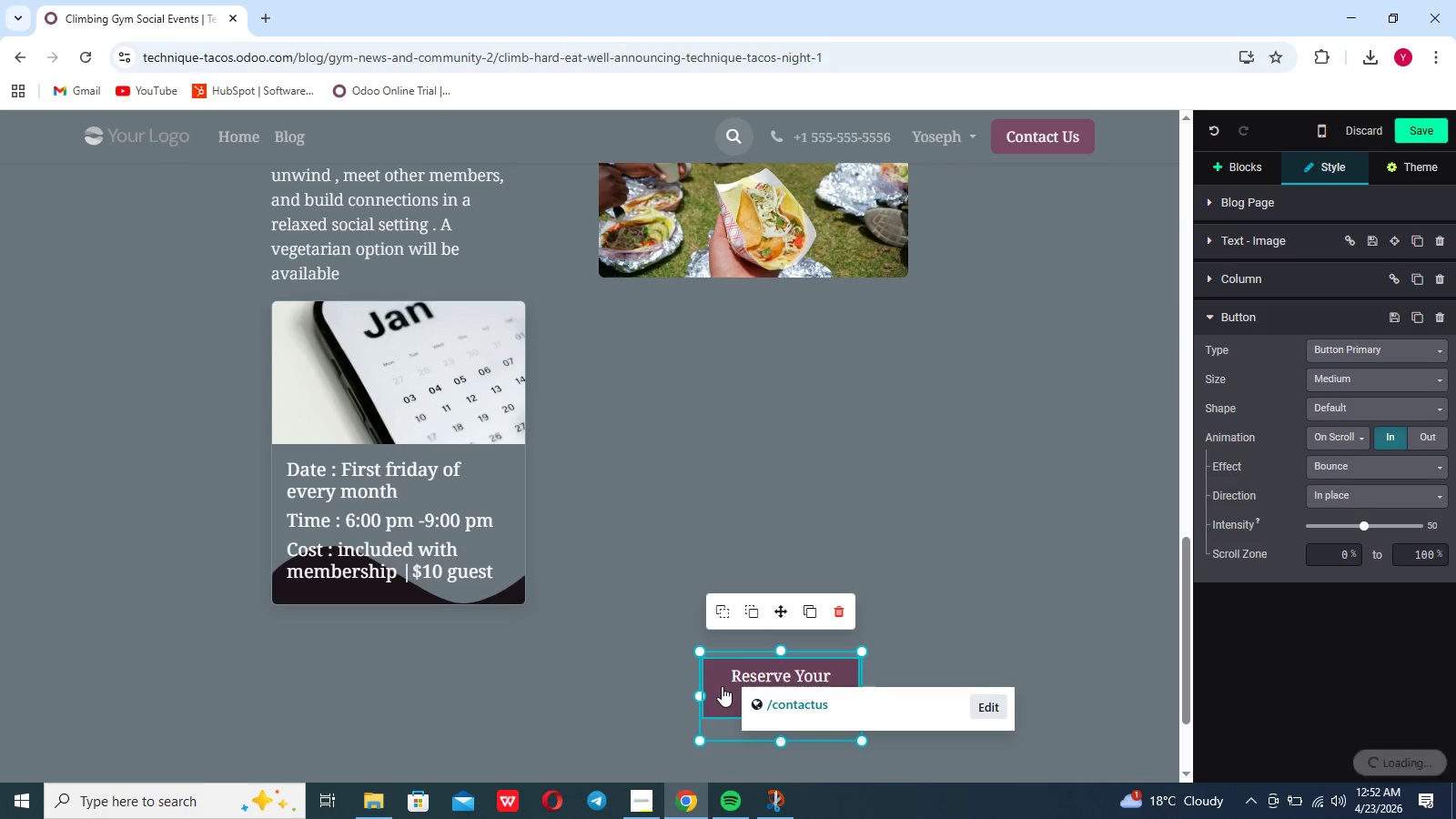 
left_click([722, 686])
 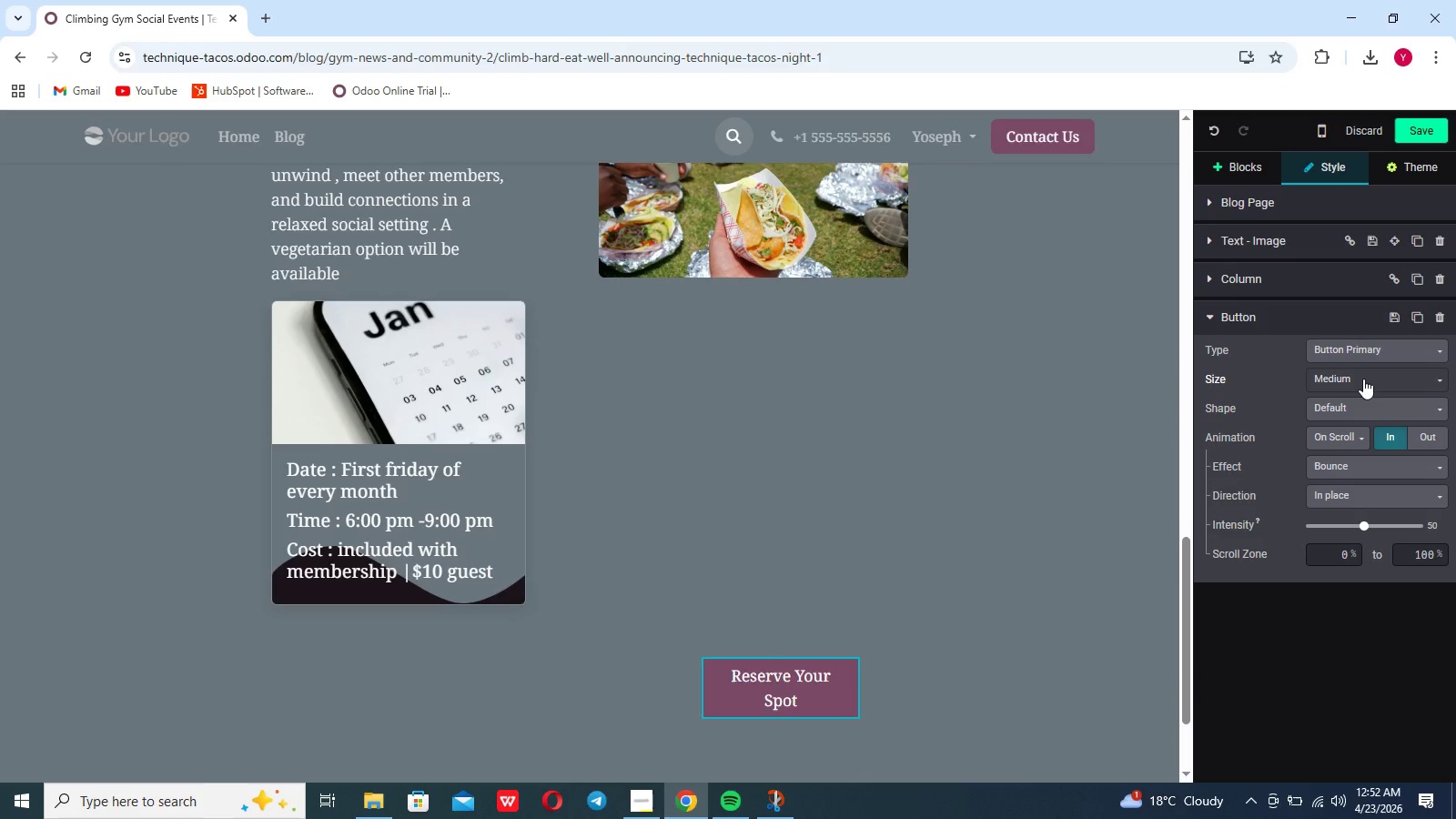 
left_click([1363, 379])
 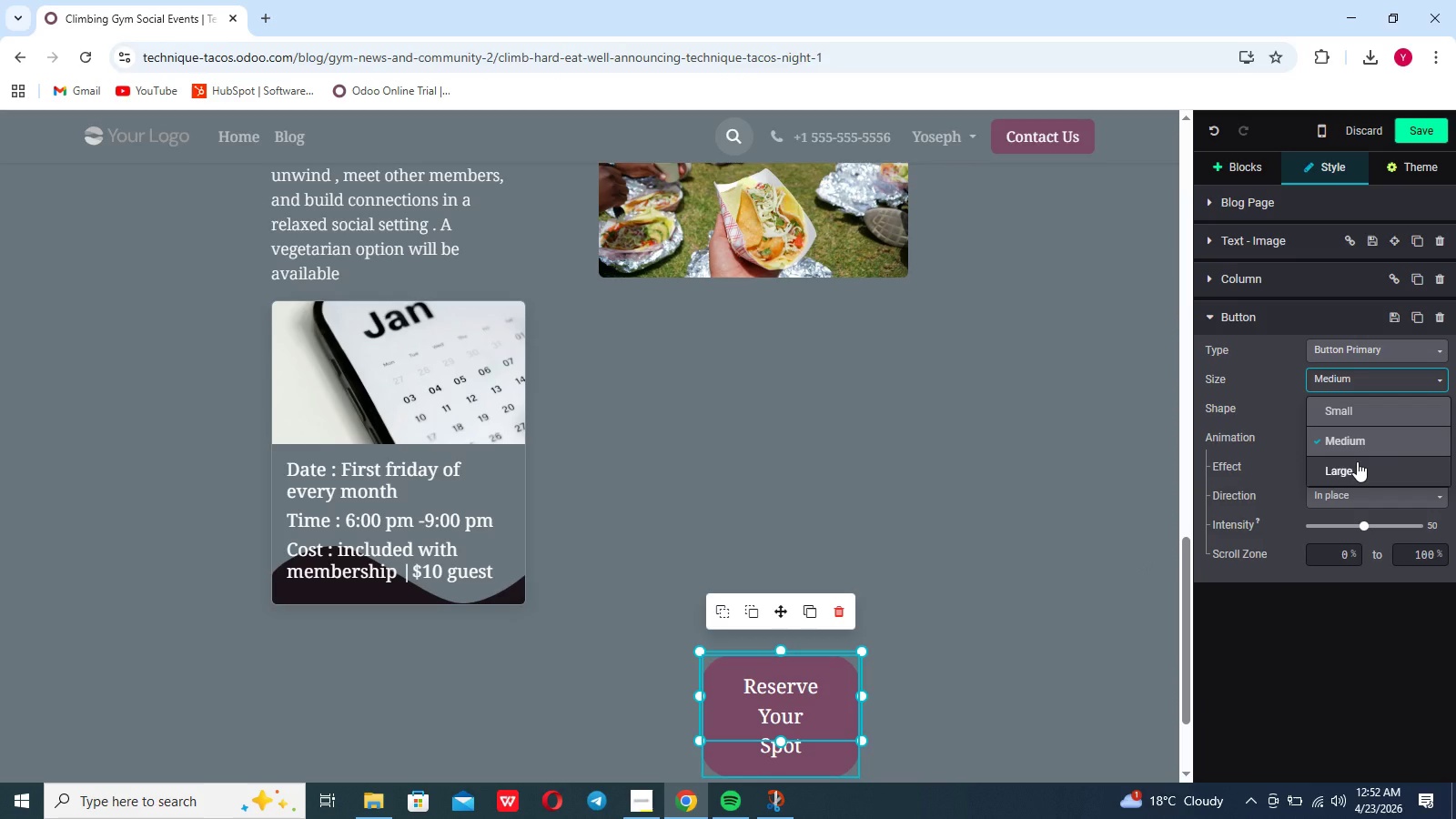 
left_click([1357, 461])
 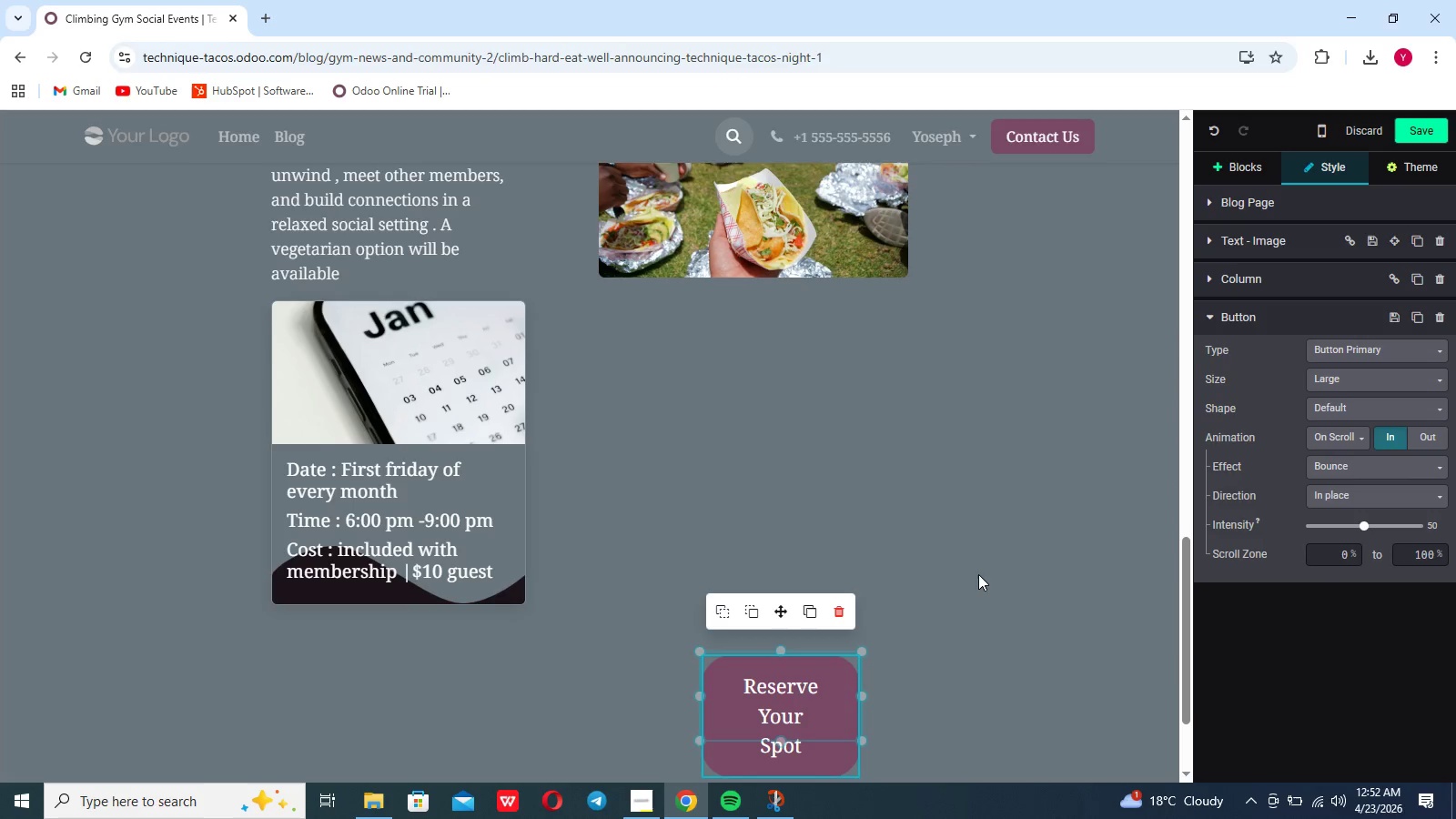 
scroll: coordinate [978, 574], scroll_direction: down, amount: 6.0
 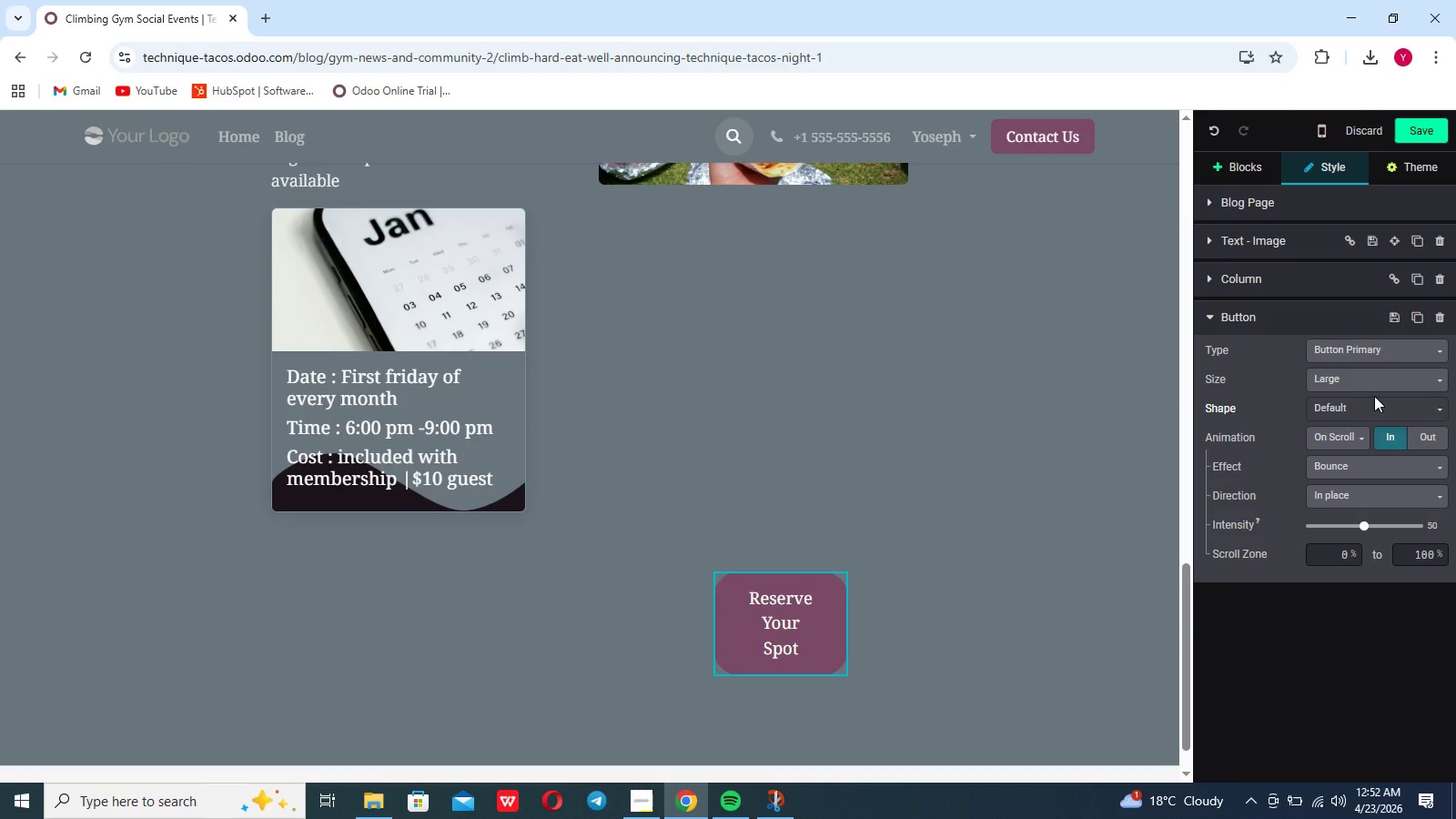 
left_click([1377, 380])
 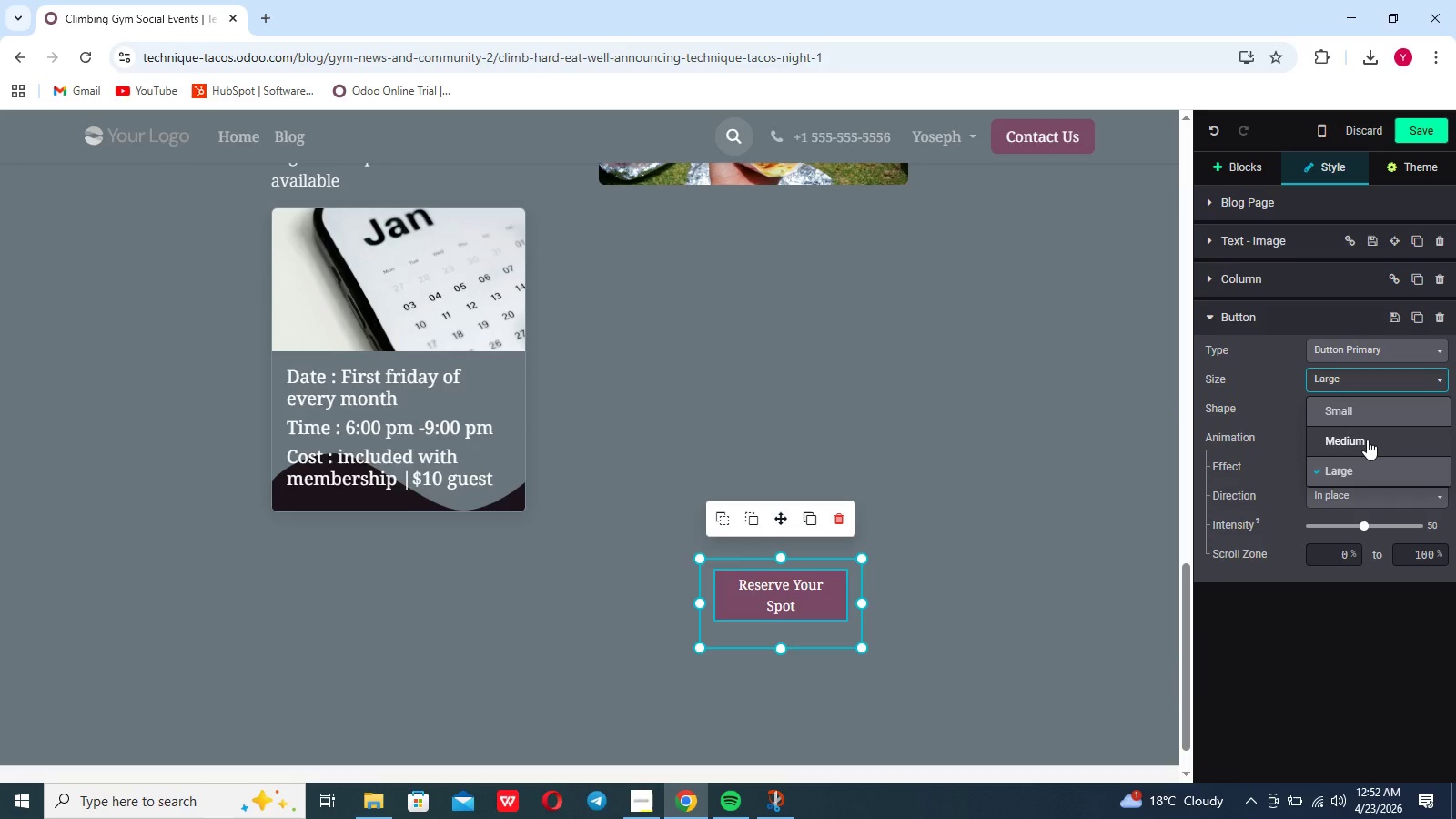 
left_click([1367, 440])
 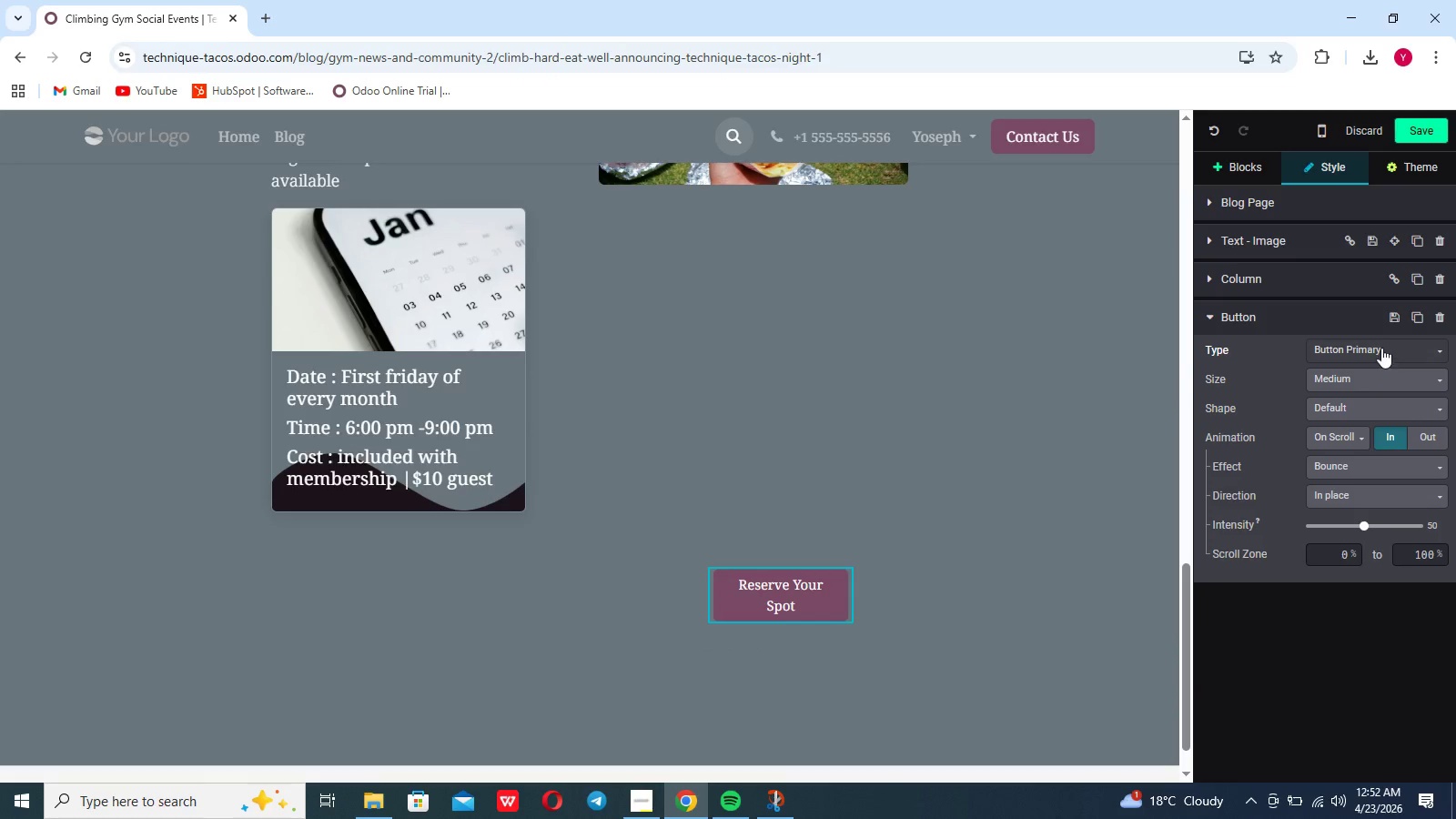 
left_click([1381, 348])
 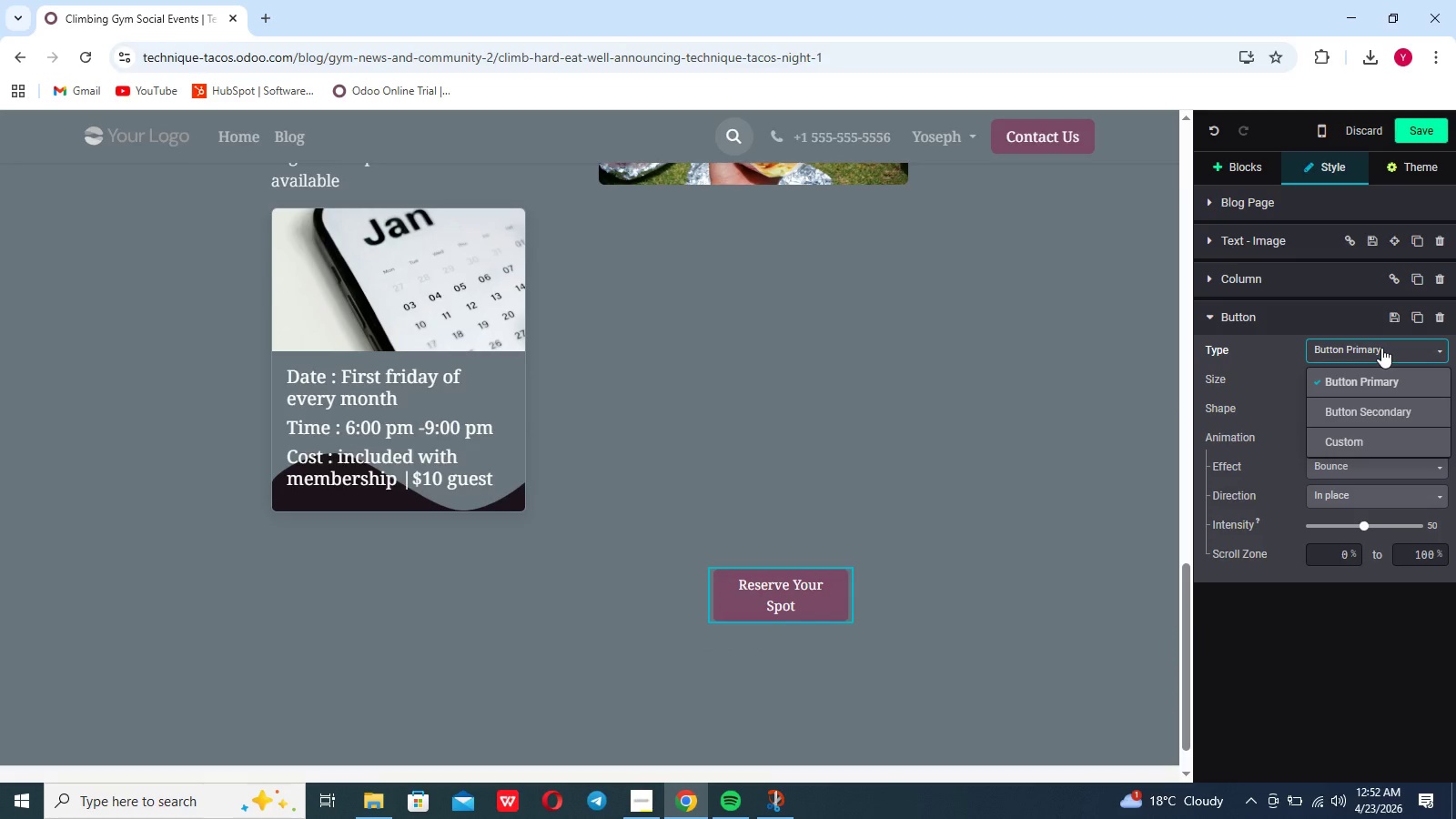 
left_click([1381, 348])
 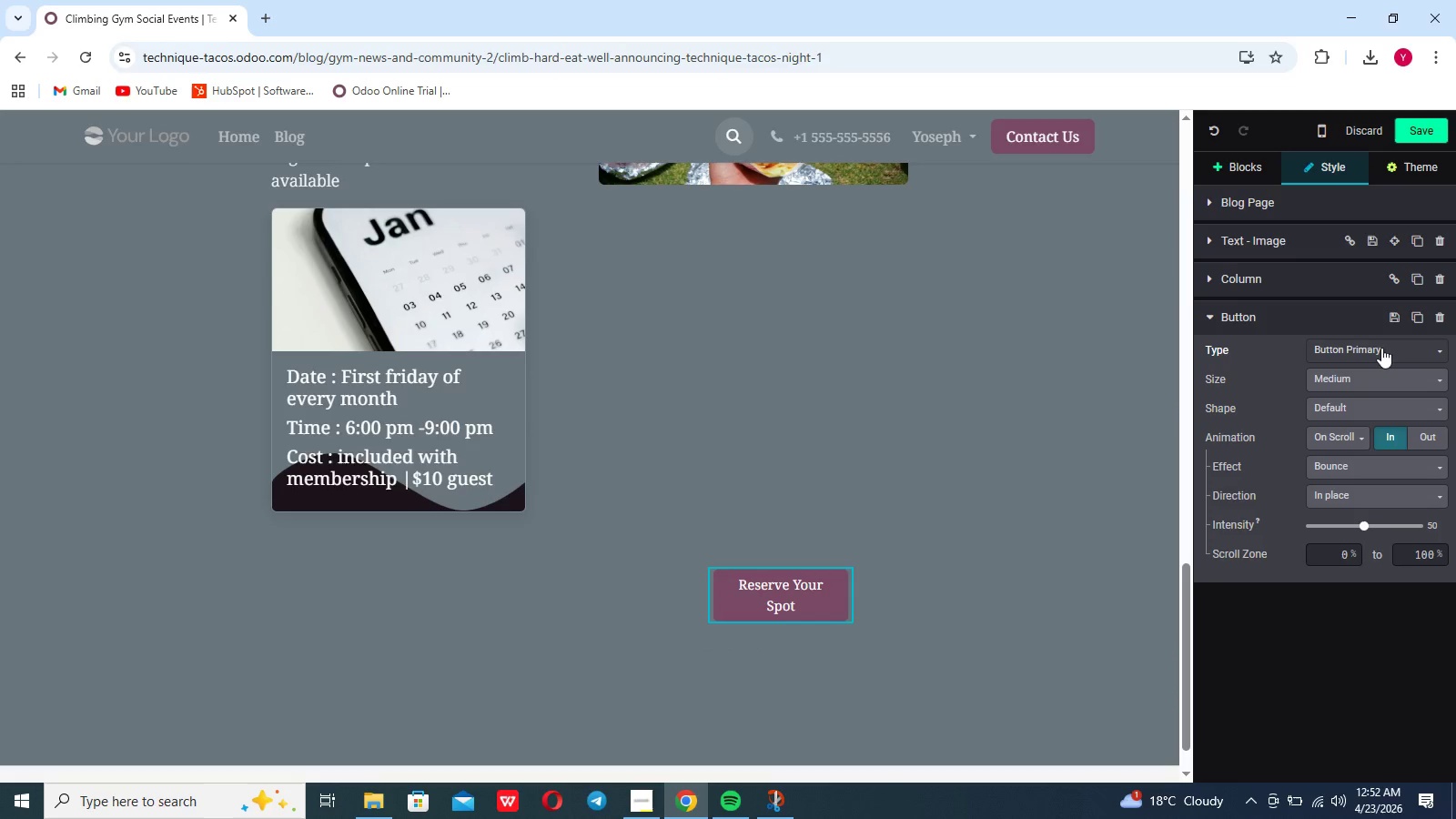 
left_click([1381, 348])
 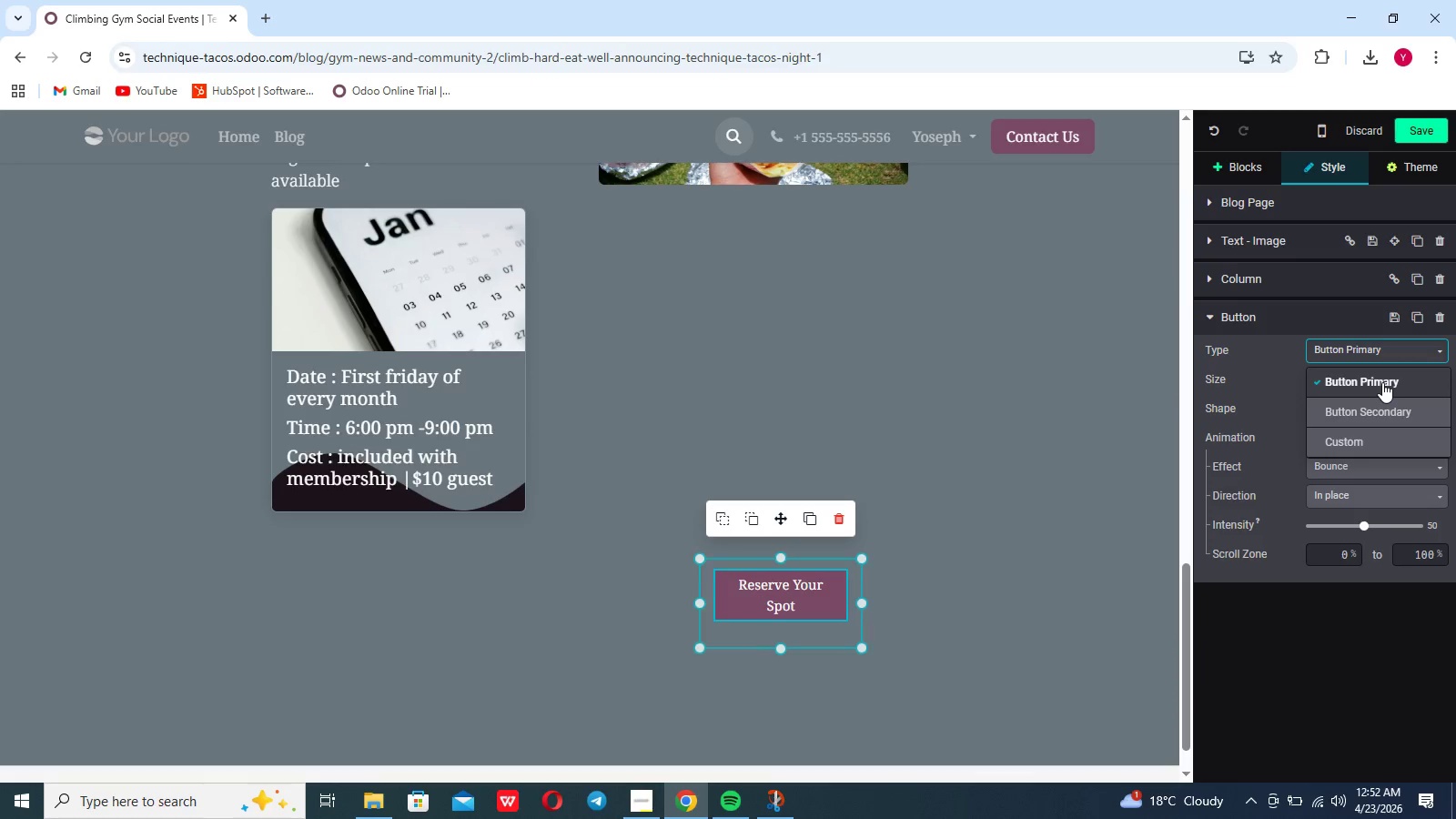 
left_click([1382, 382])
 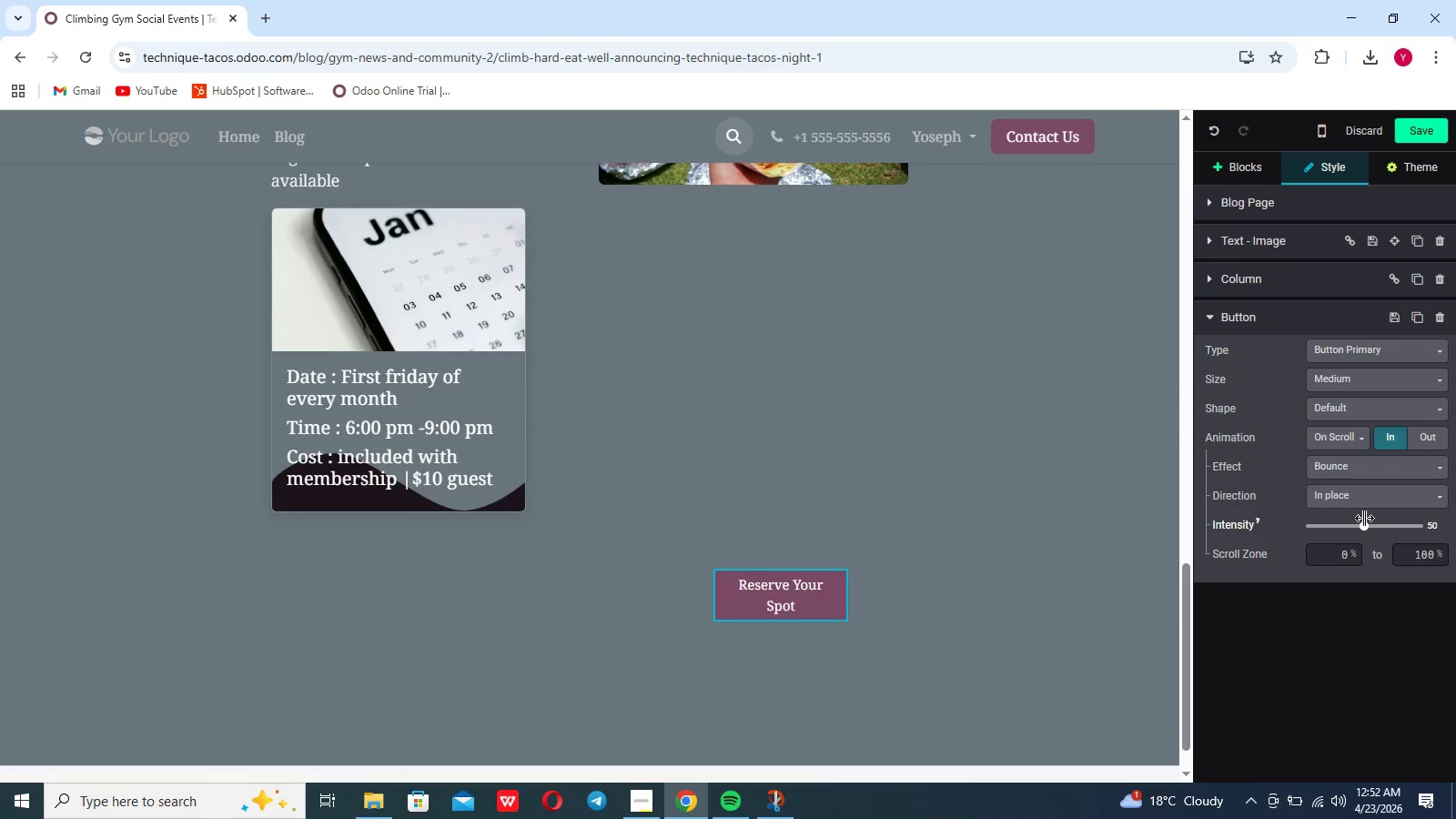 
left_click_drag(start_coordinate=[1364, 524], to_coordinate=[1388, 524])
 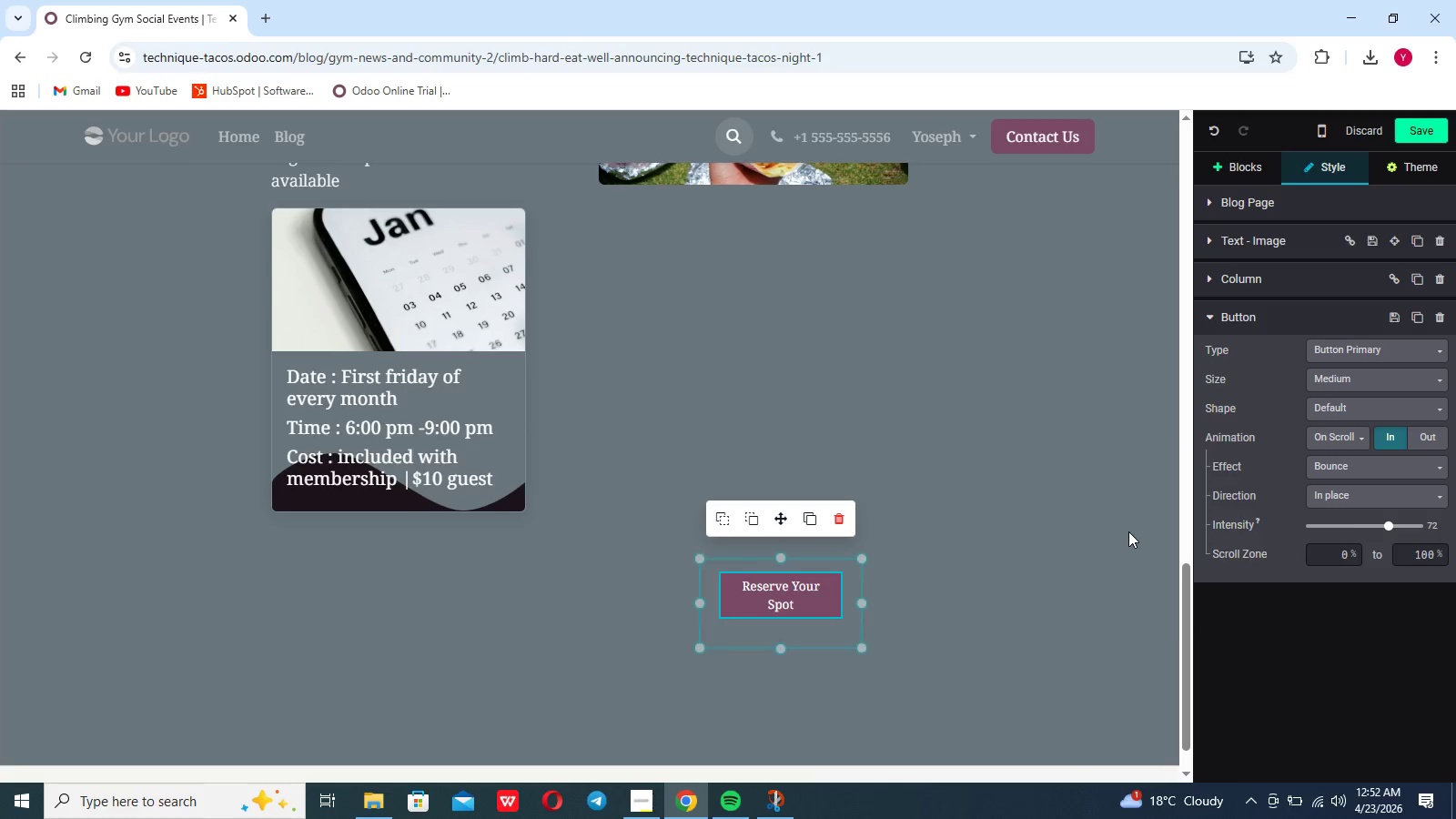 
scroll: coordinate [1128, 531], scroll_direction: down, amount: 9.0
 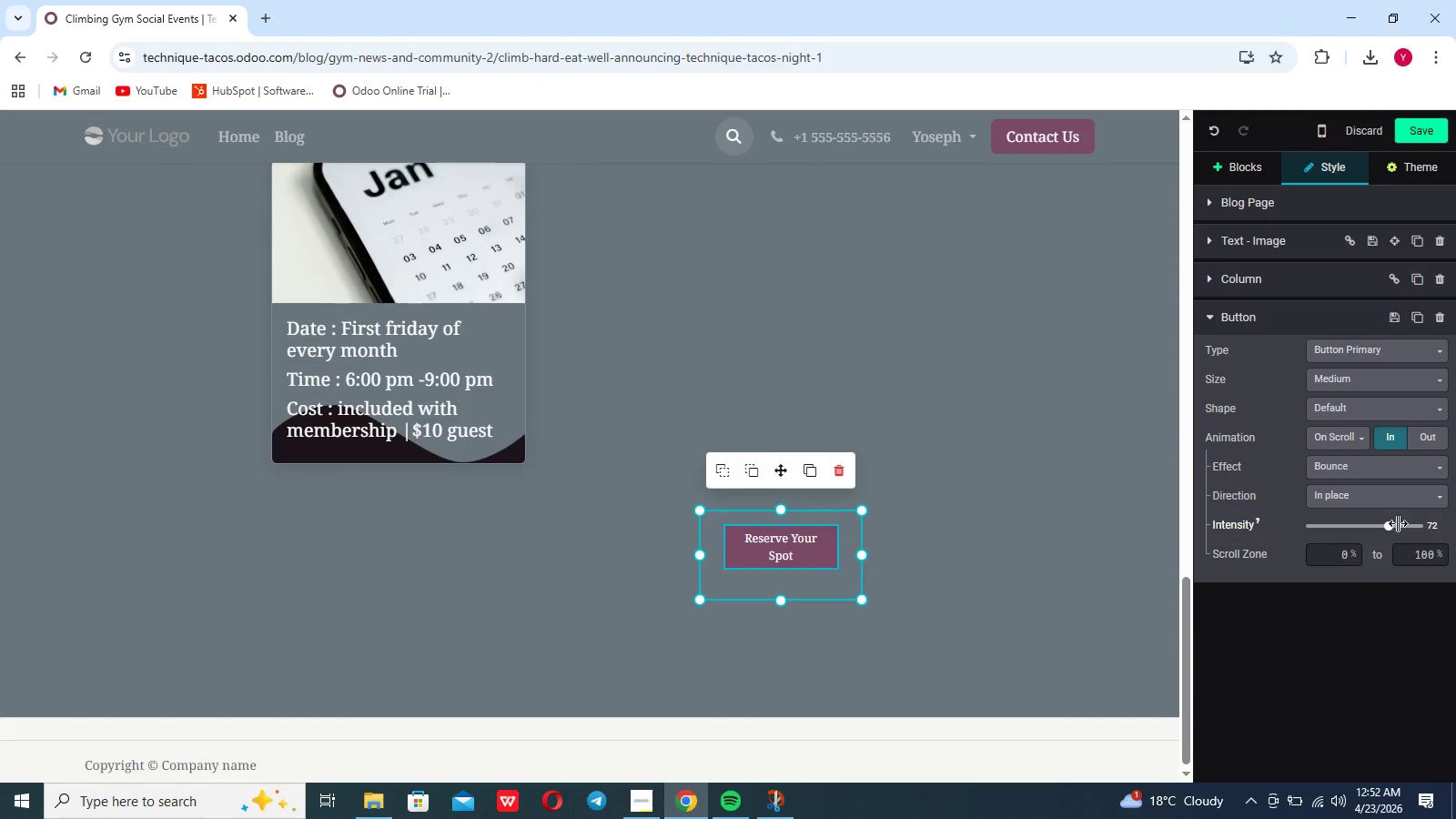 
left_click_drag(start_coordinate=[1392, 527], to_coordinate=[1339, 529])
 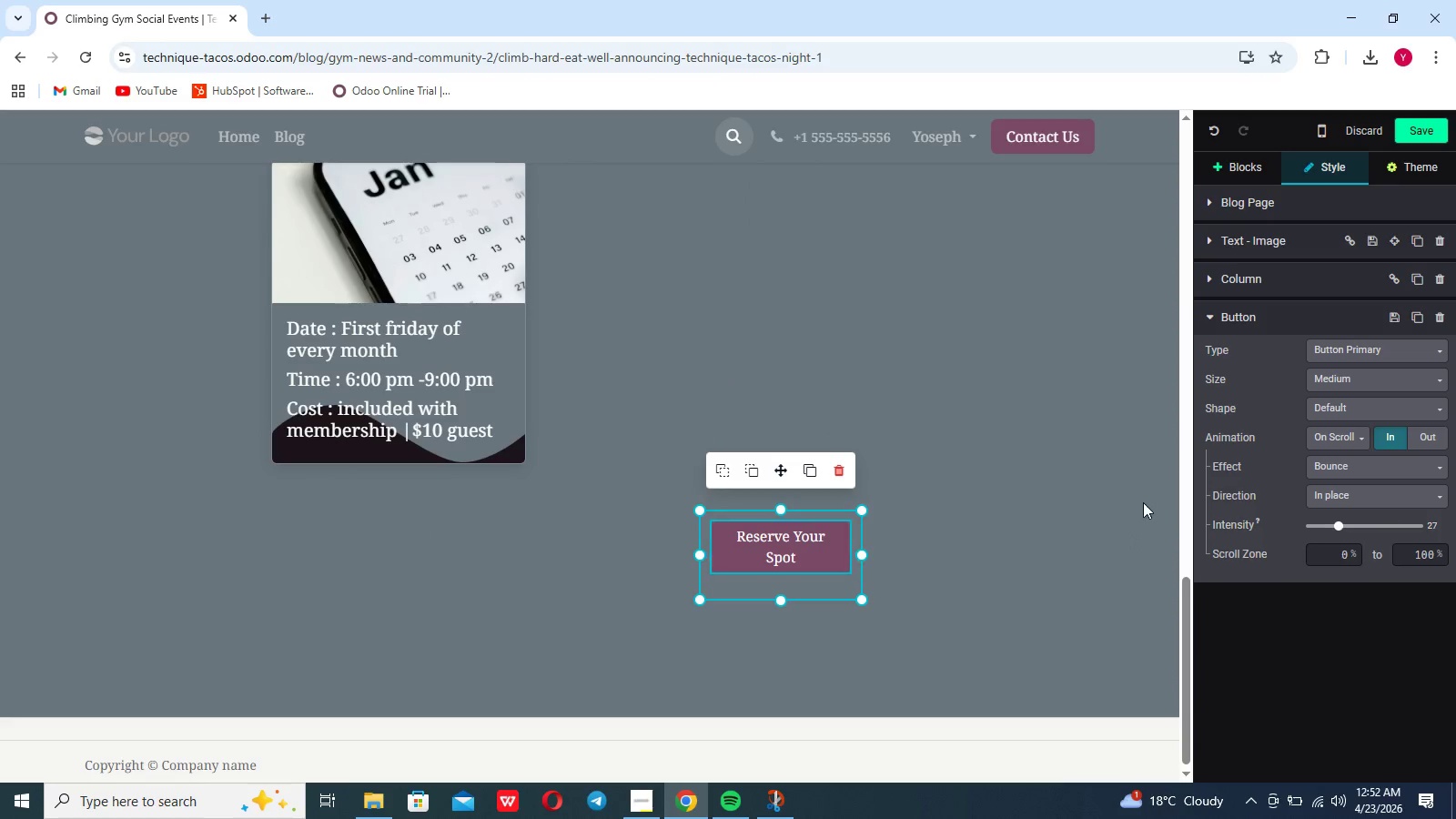 
scroll: coordinate [1143, 502], scroll_direction: up, amount: 1.0
 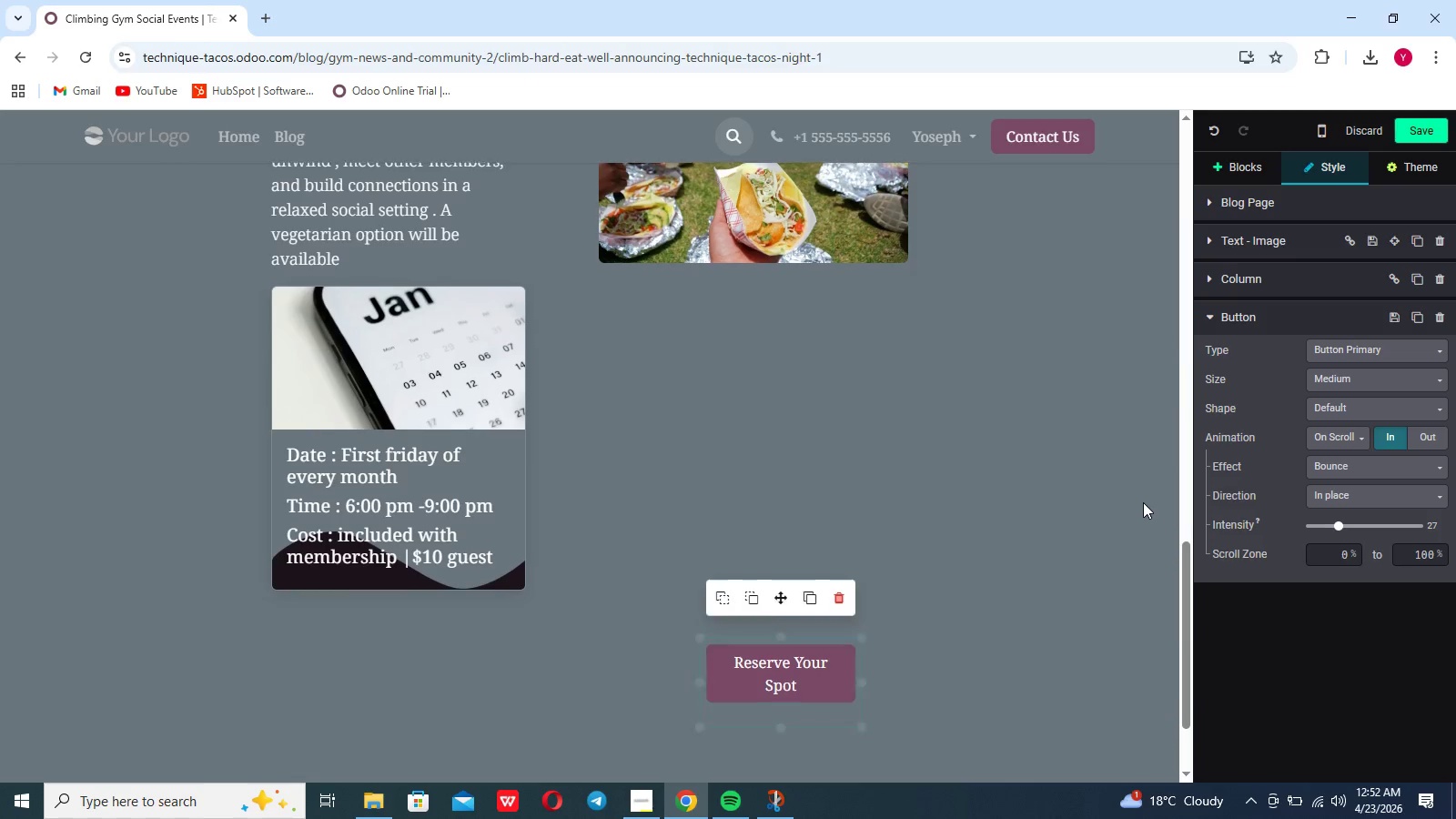 
scroll: coordinate [1143, 502], scroll_direction: down, amount: 3.0
 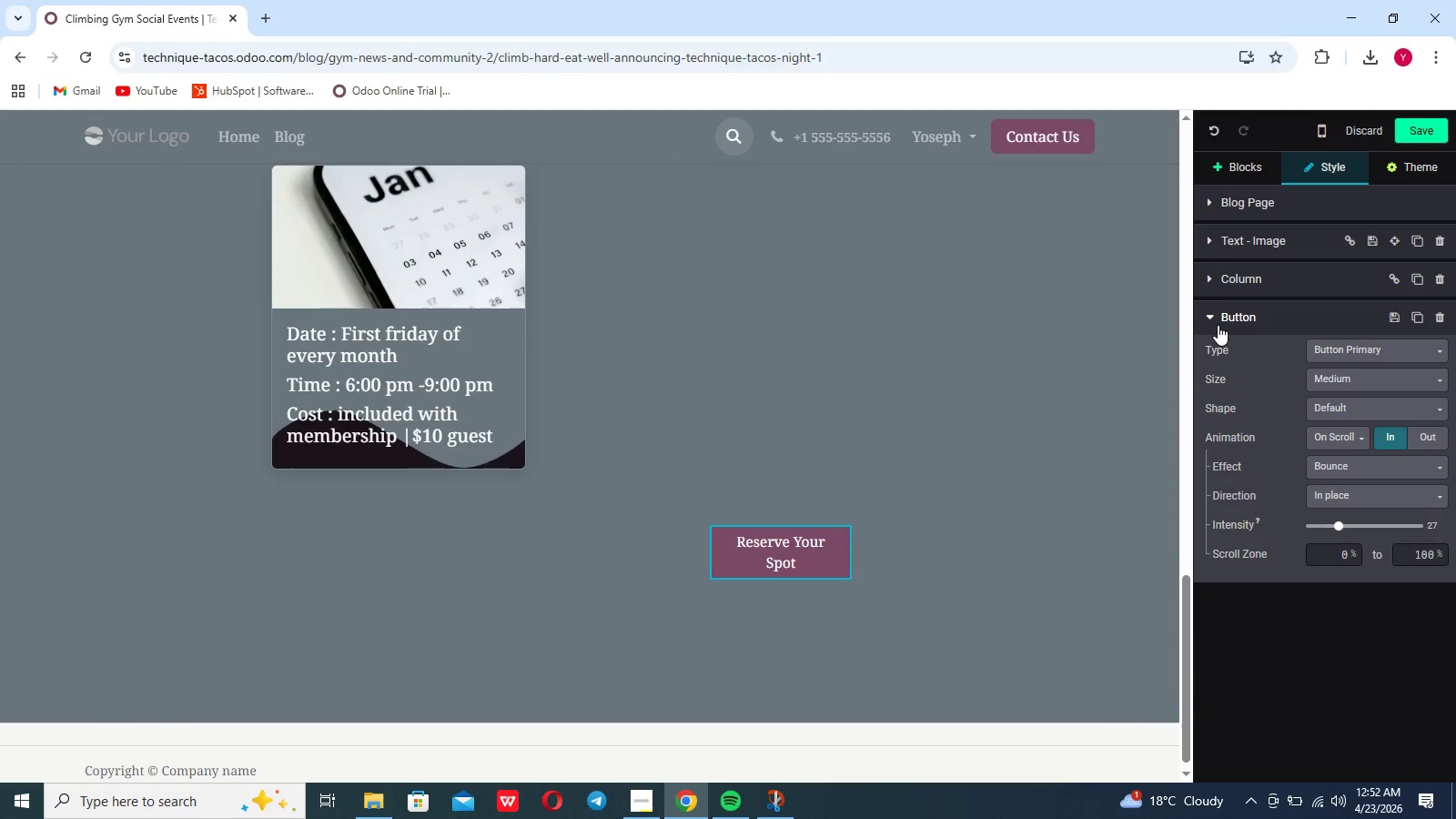 
left_click([1218, 325])
 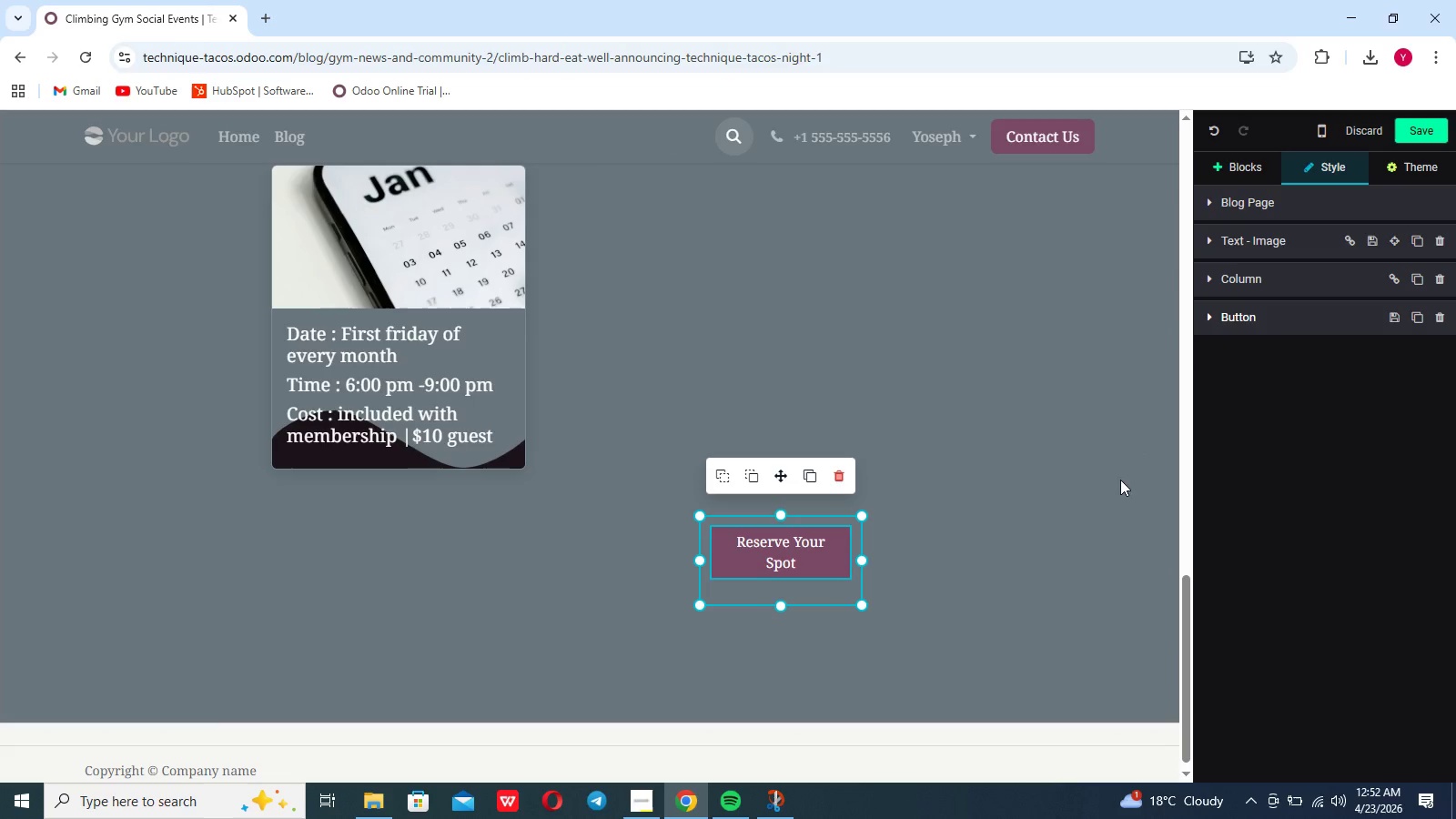 
left_click([1089, 536])
 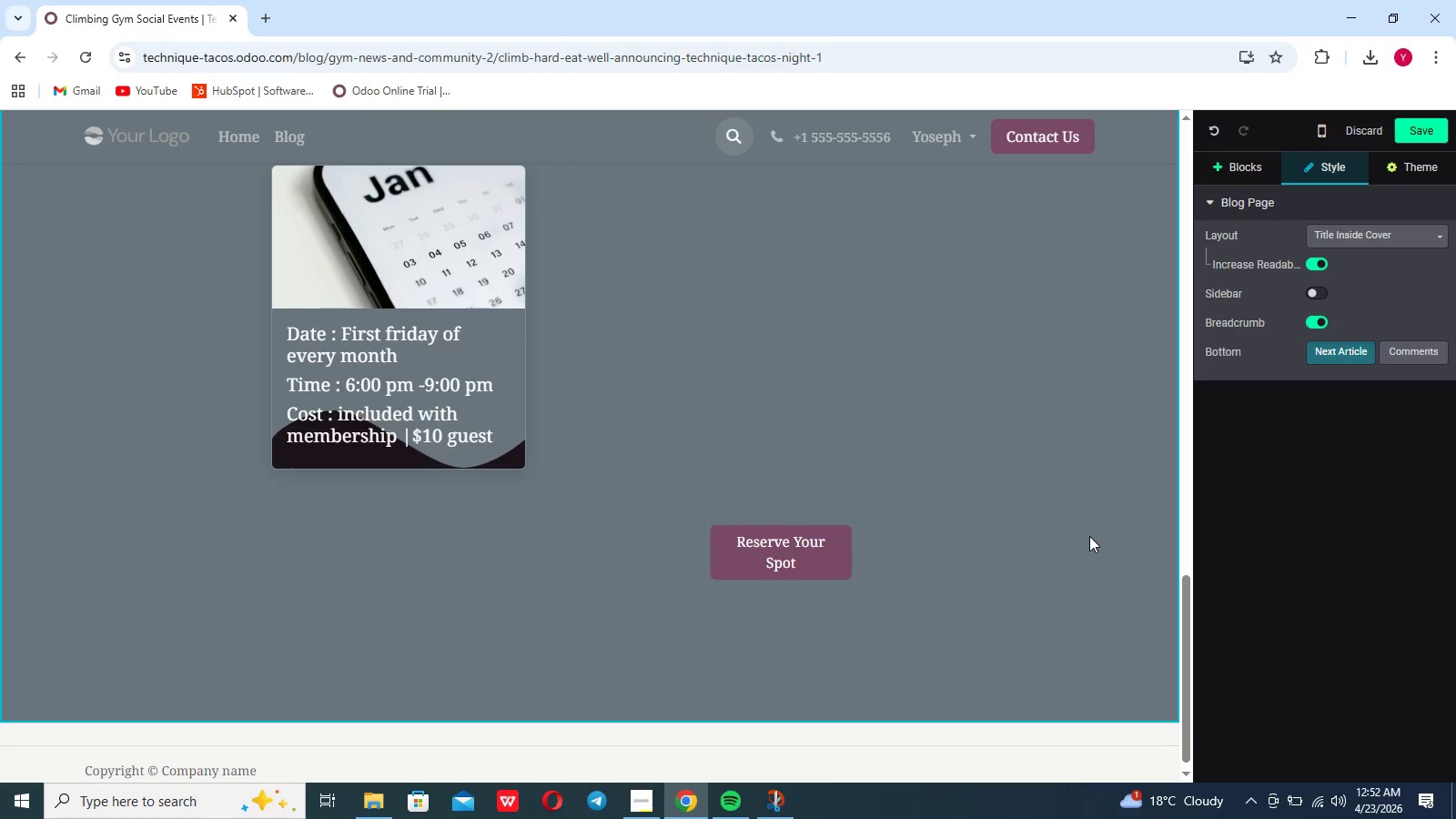 
scroll: coordinate [1089, 536], scroll_direction: up, amount: 56.0
 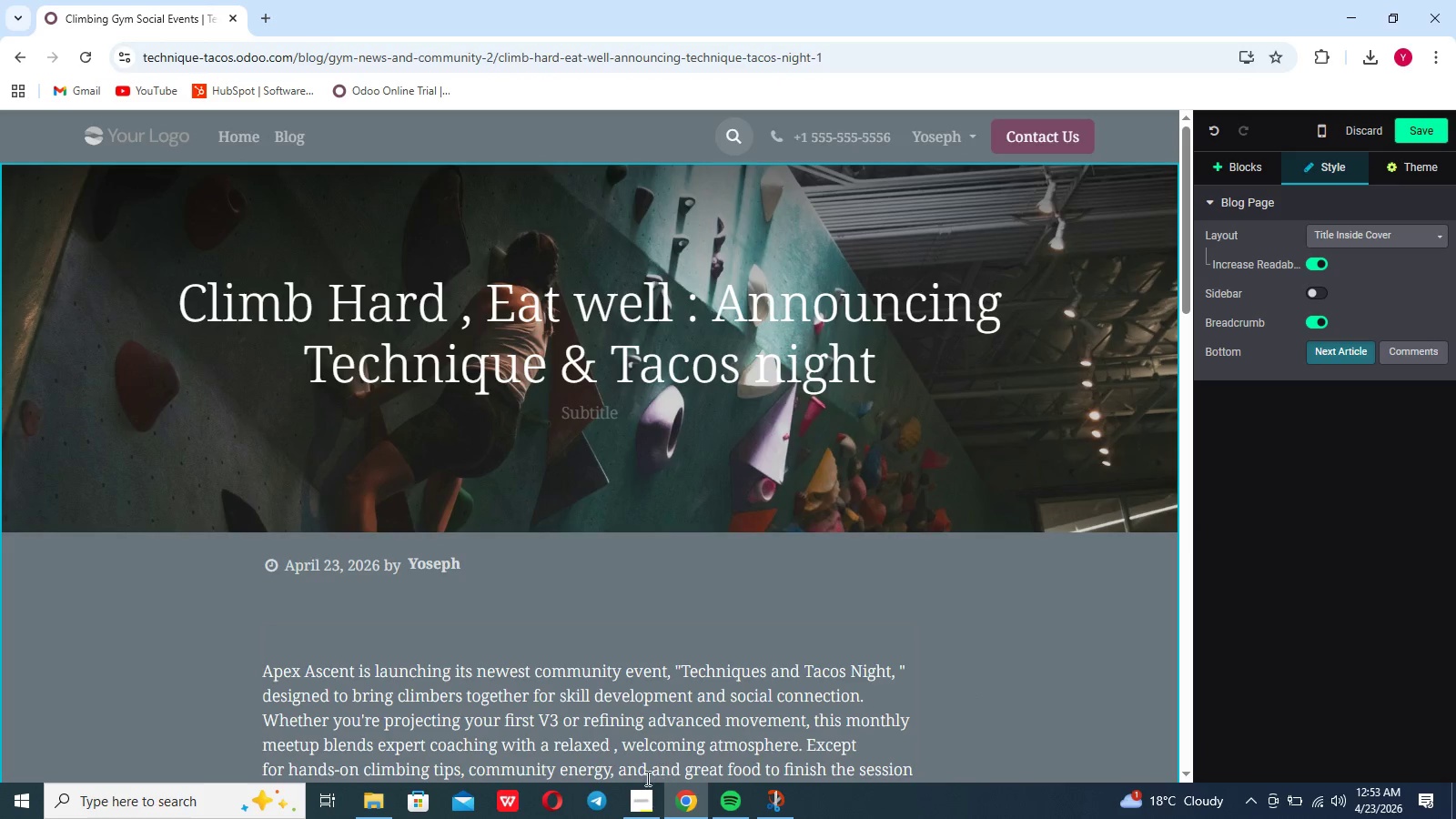 
left_click([658, 807])